 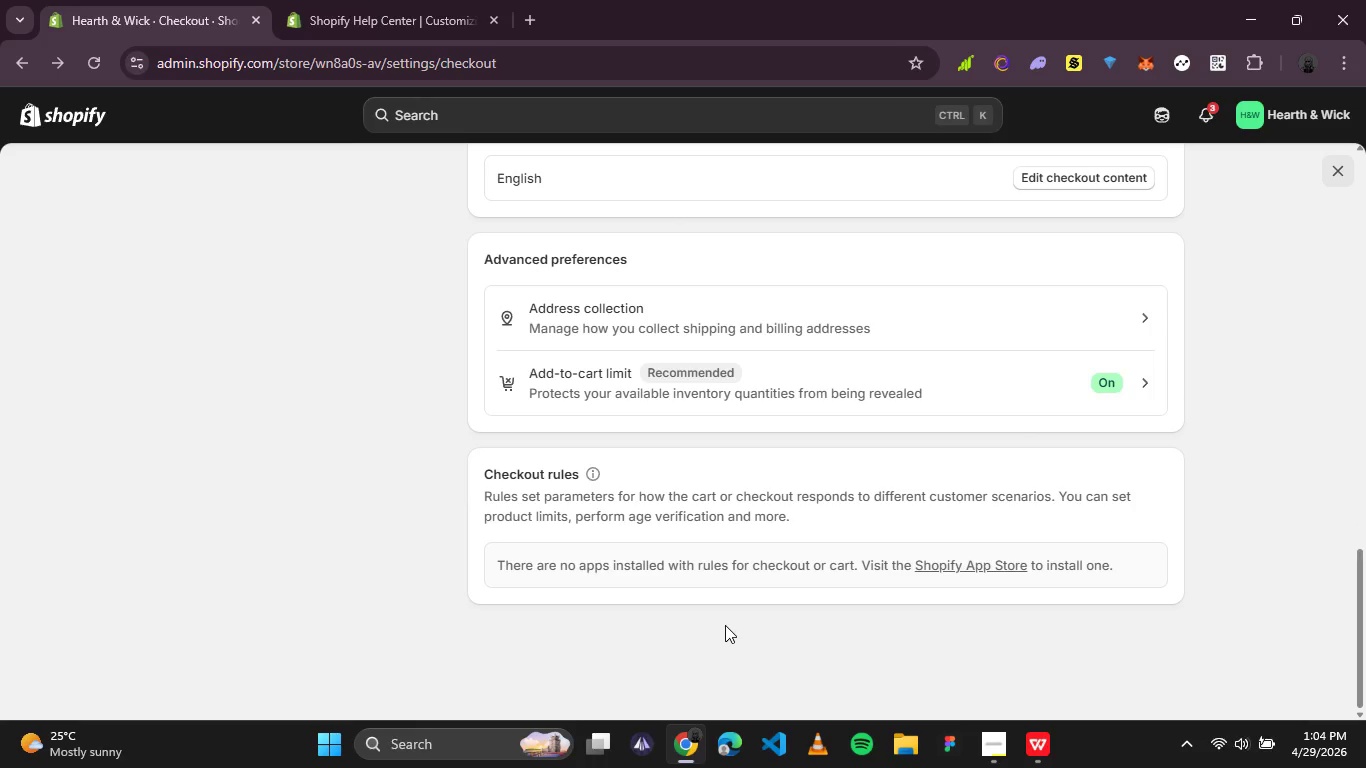 
scroll: coordinate [919, 581], scroll_direction: up, amount: 2.0
 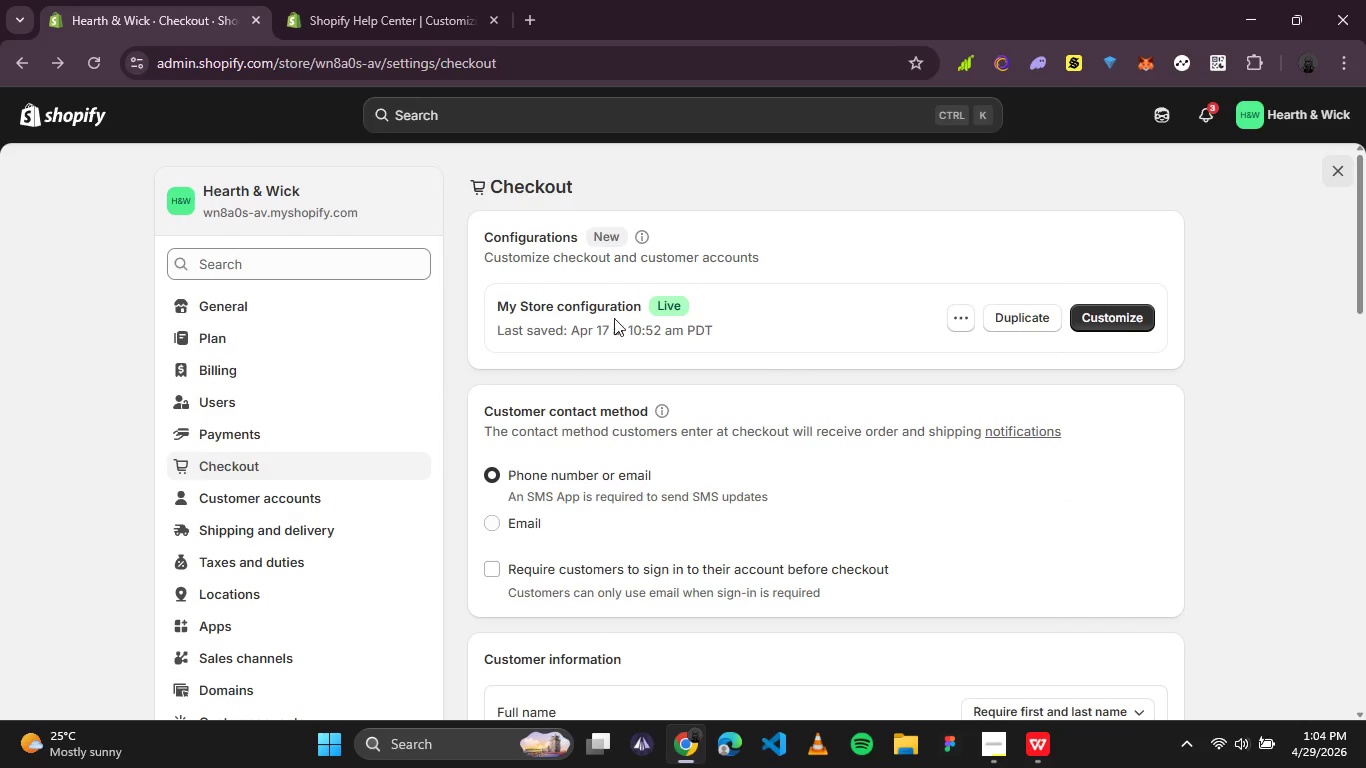 
left_click([645, 239])
 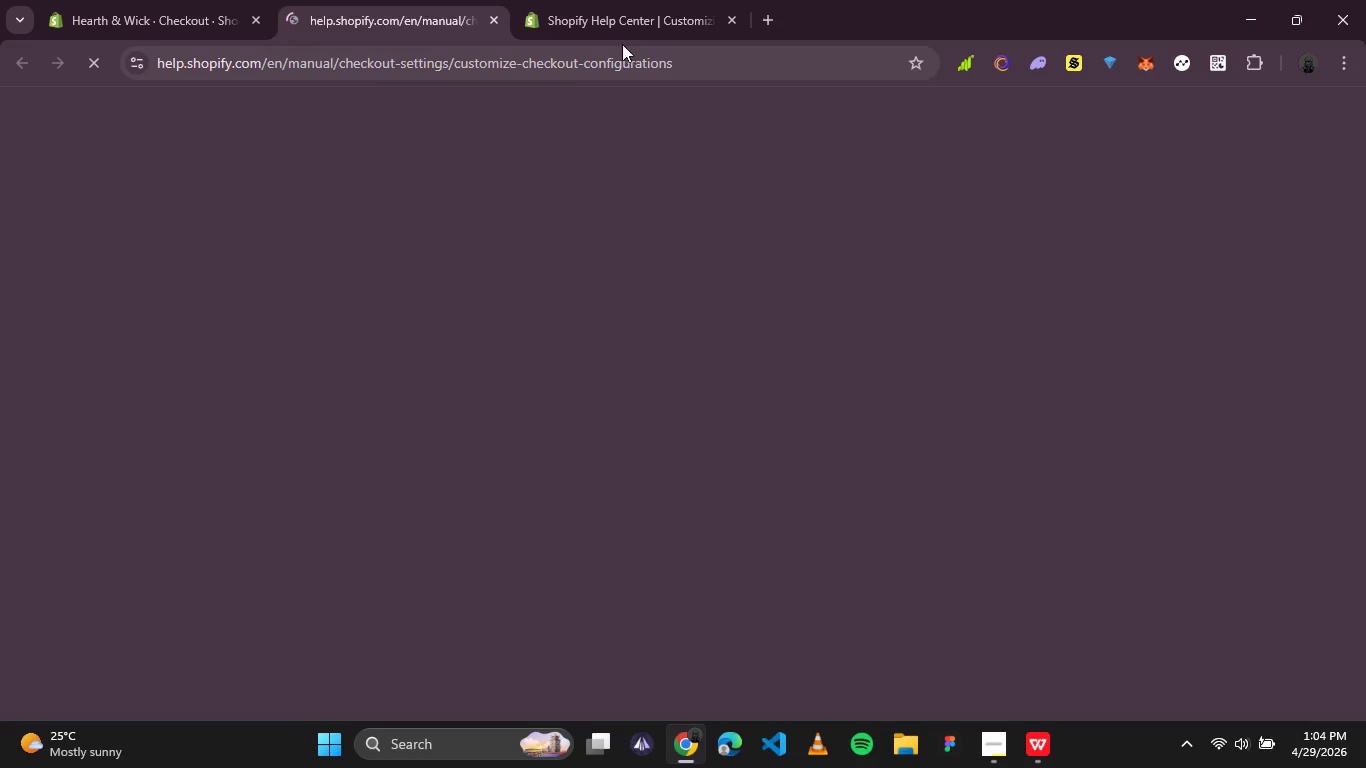 
left_click([622, 22])
 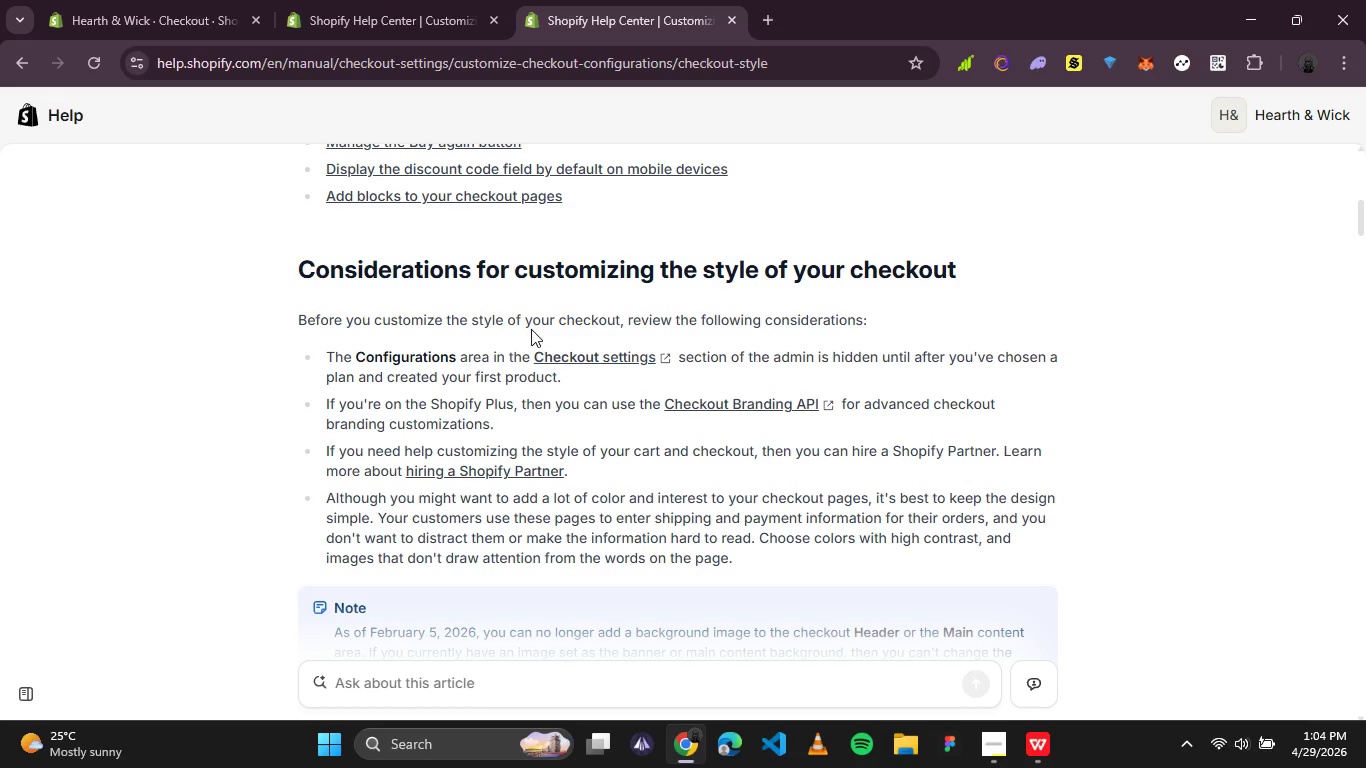 
scroll: coordinate [531, 347], scroll_direction: down, amount: 4.0
 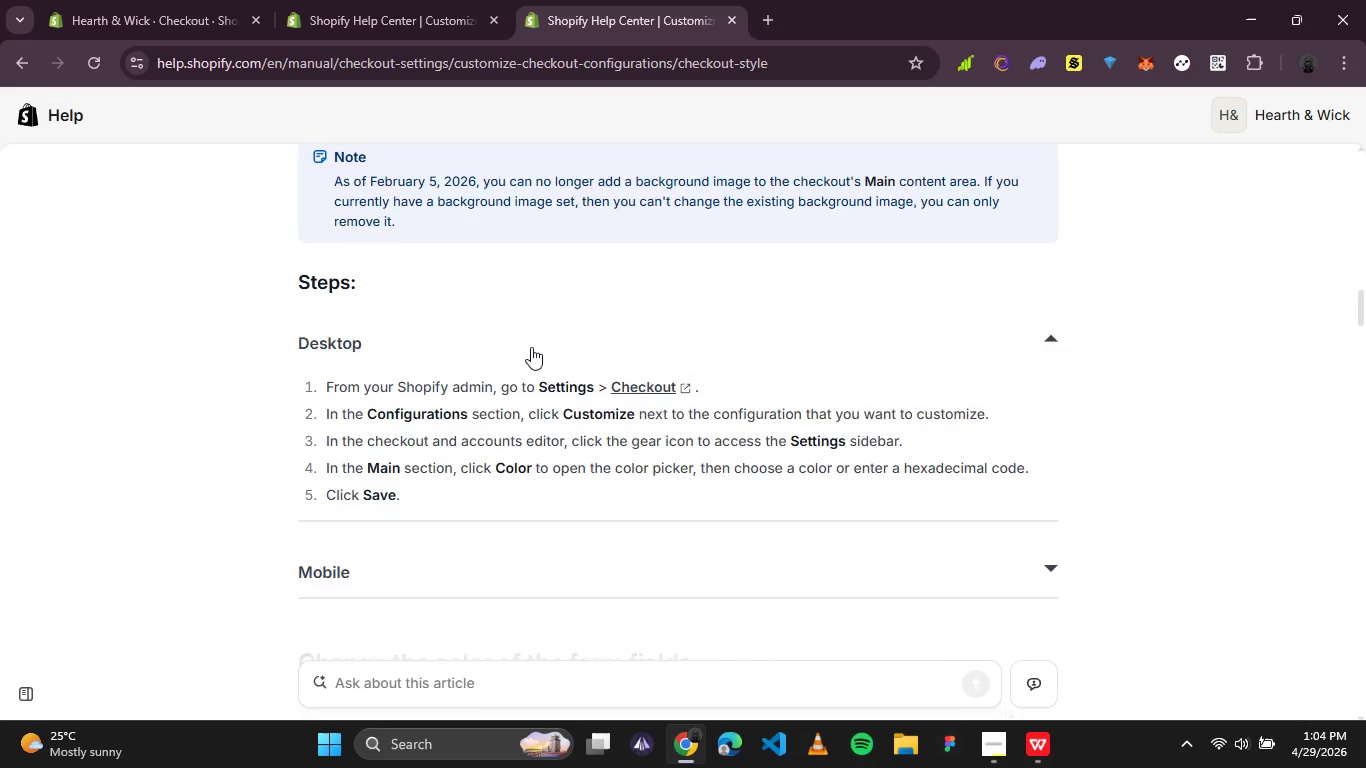 
scroll: coordinate [531, 347], scroll_direction: up, amount: 1.0
 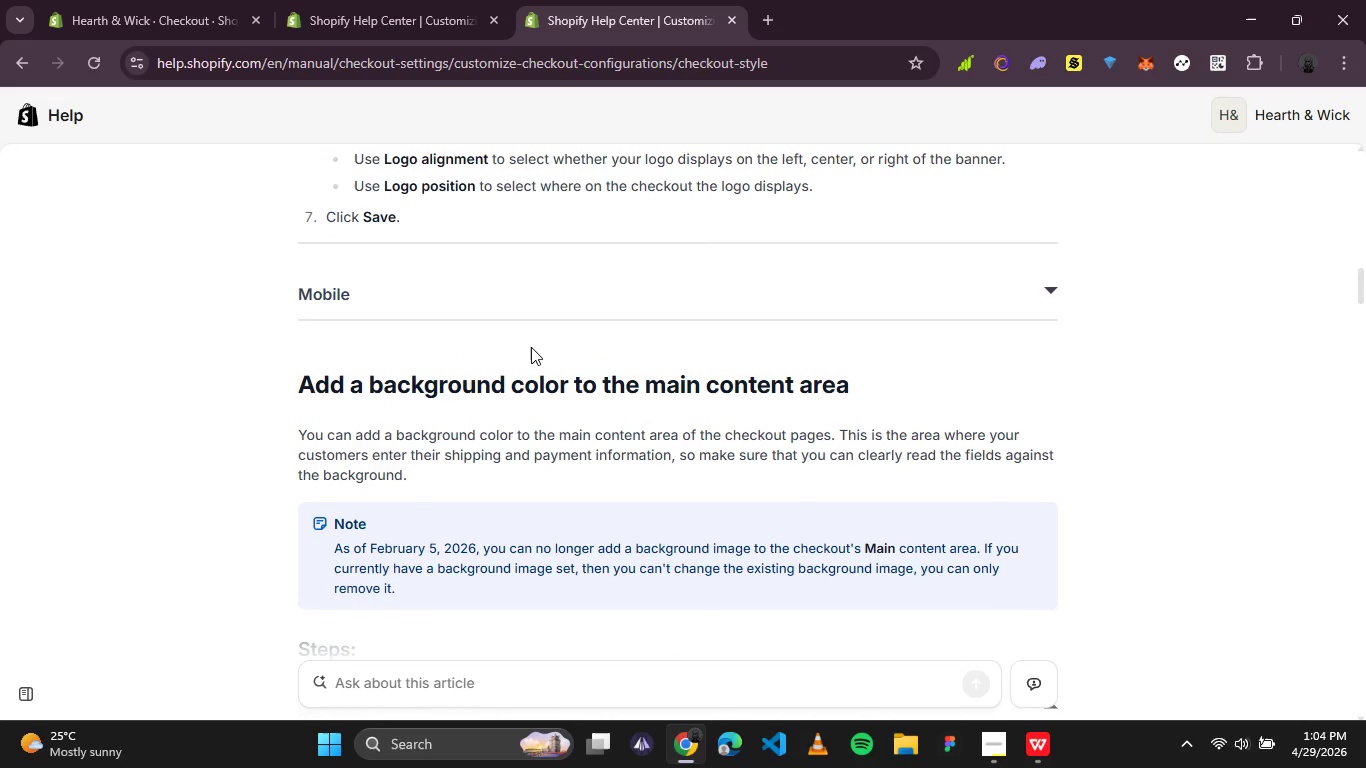 
scroll: coordinate [531, 347], scroll_direction: down, amount: 3.0
 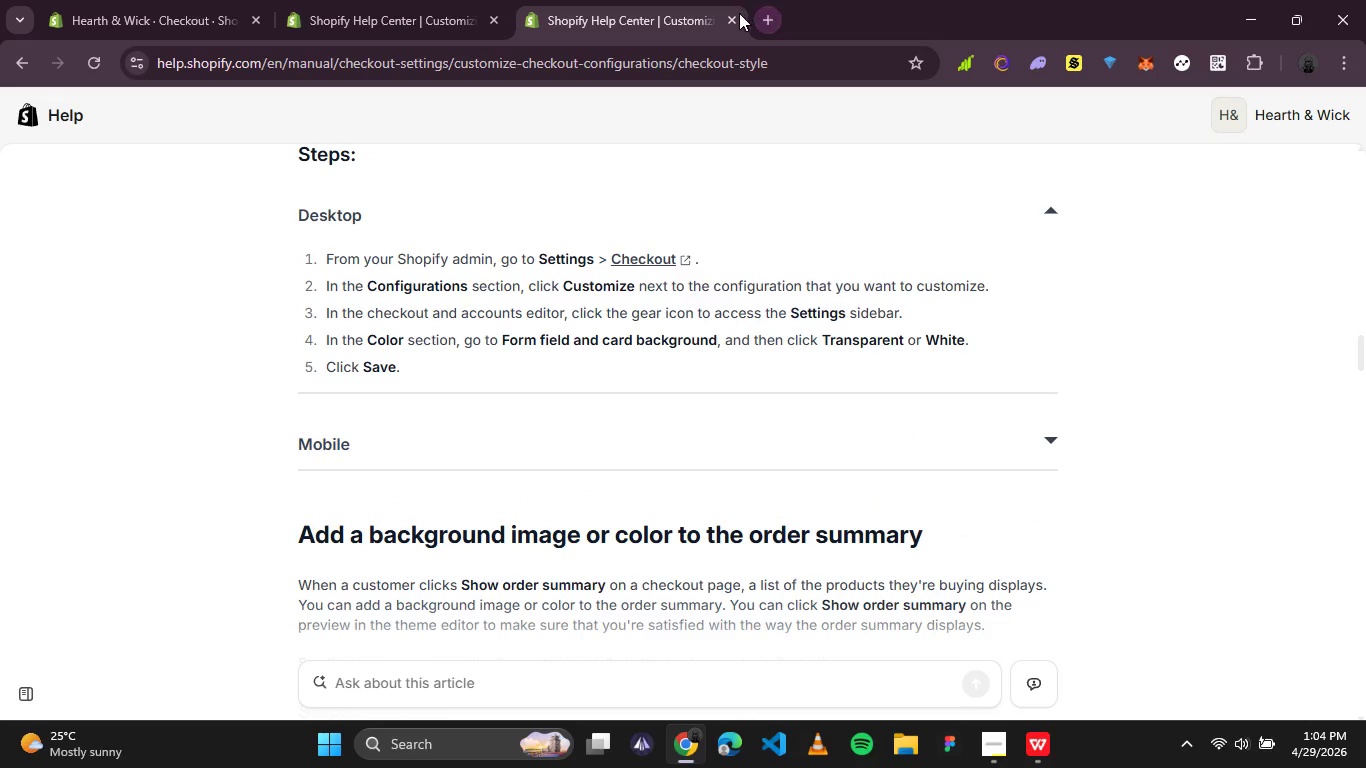 
left_click([724, 24])
 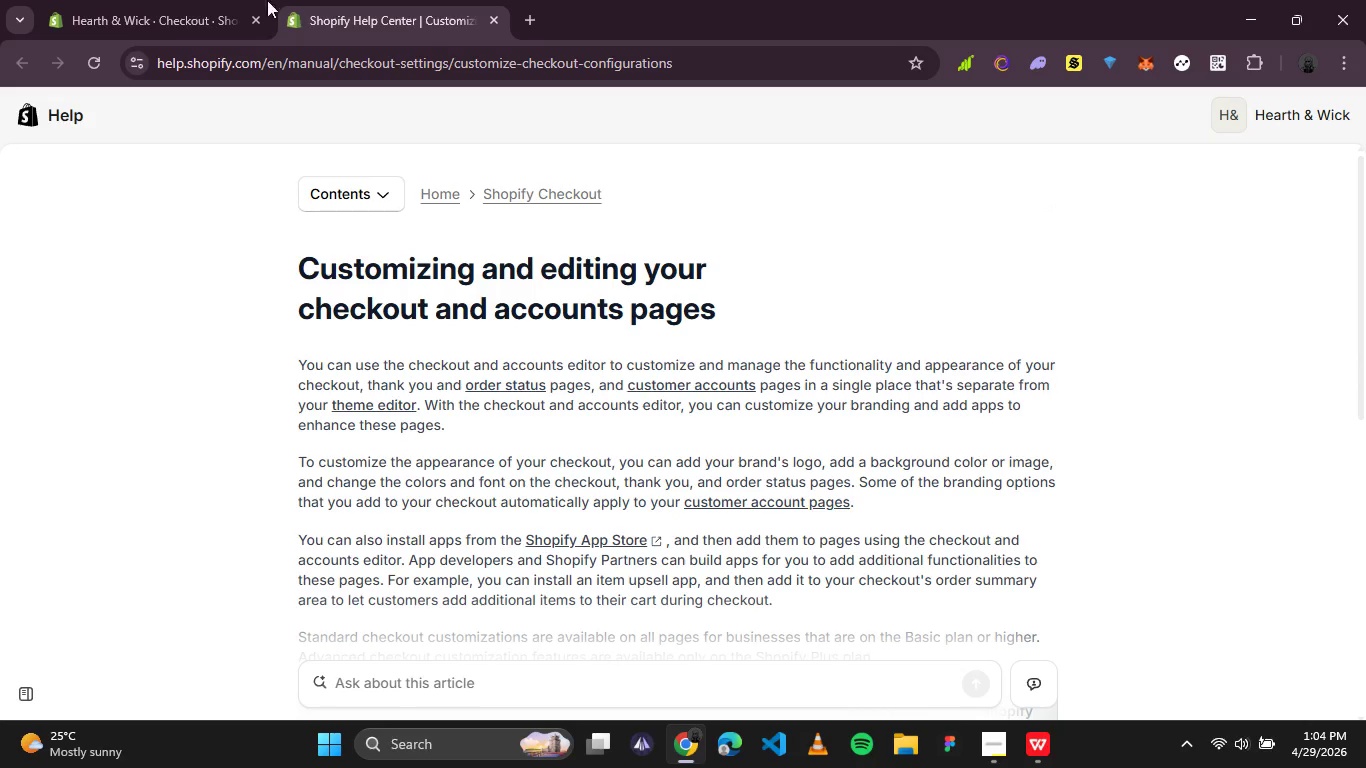 
left_click([170, 0])
 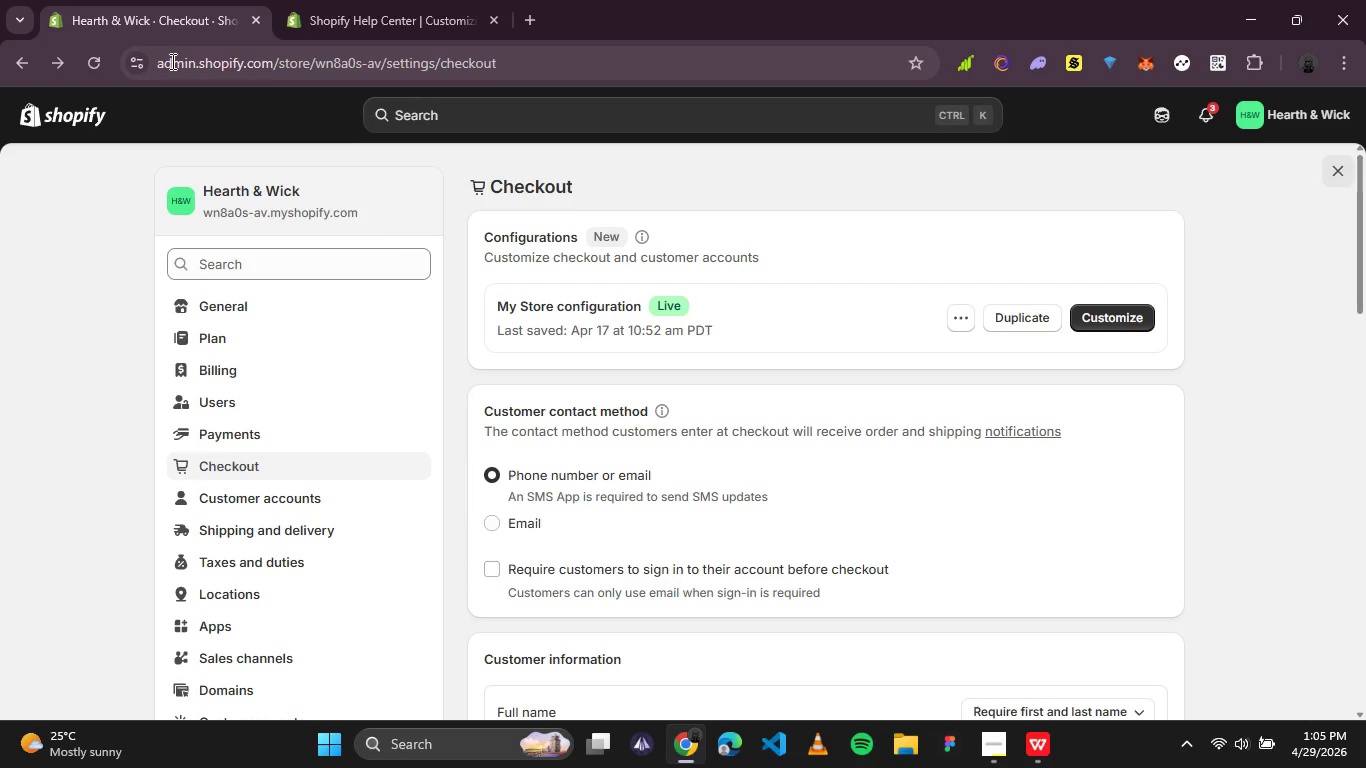 
wait(16.17)
 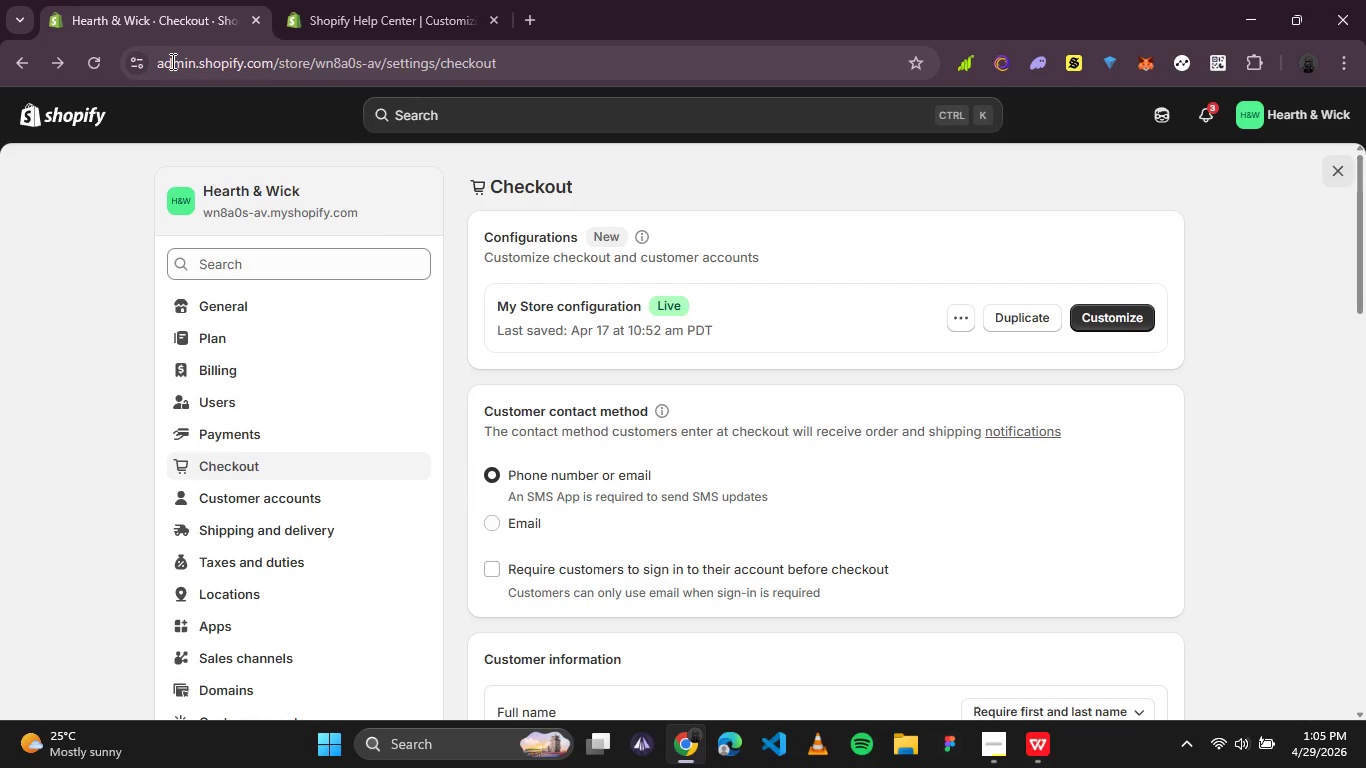 
scroll: coordinate [164, 590], scroll_direction: down, amount: 2.0
 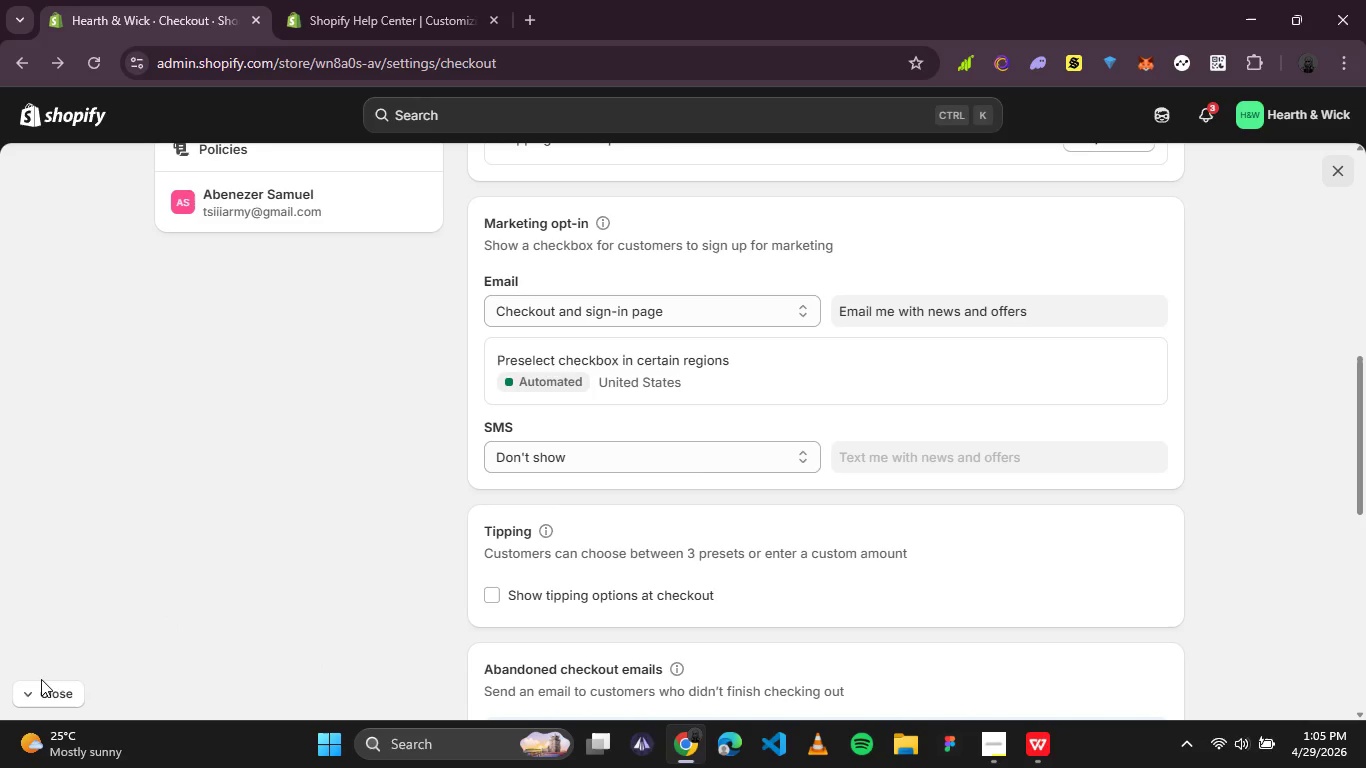 
left_click([46, 686])
 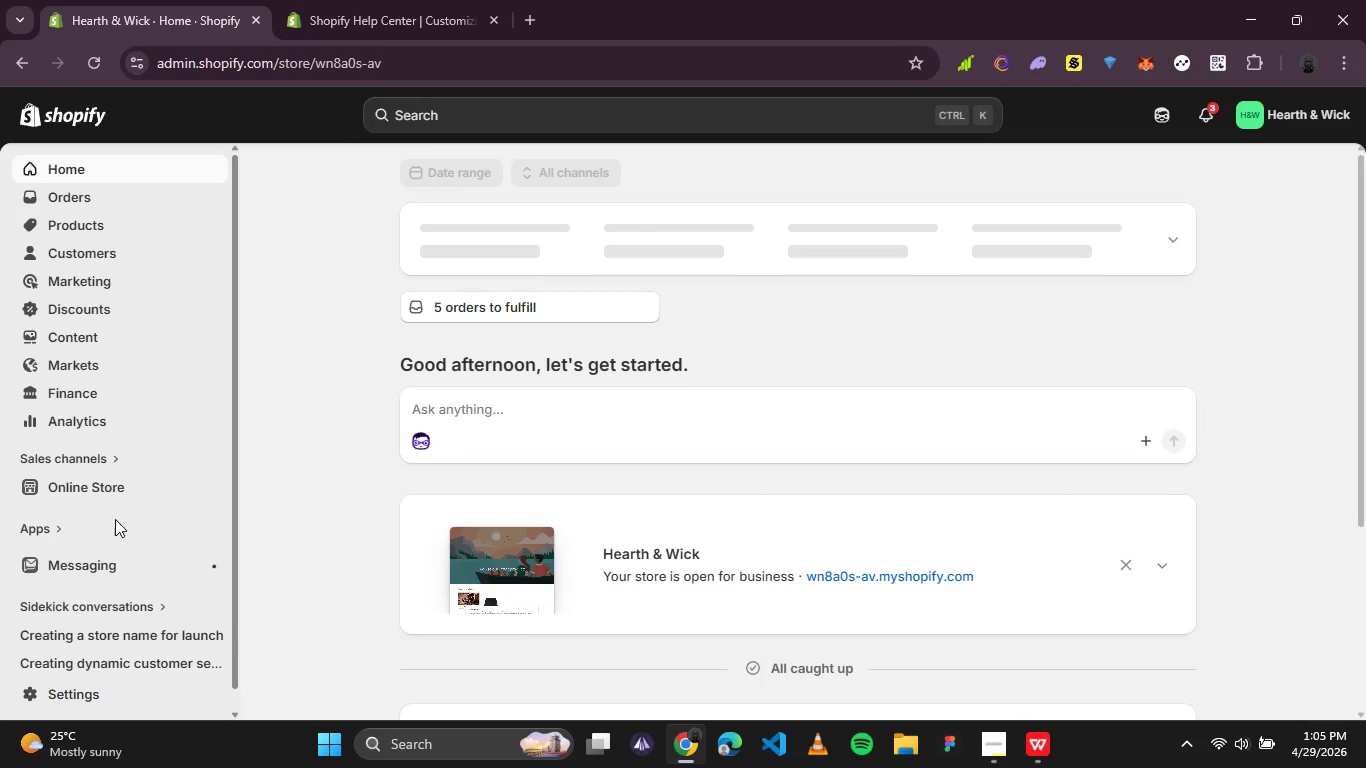 
left_click([42, 529])
 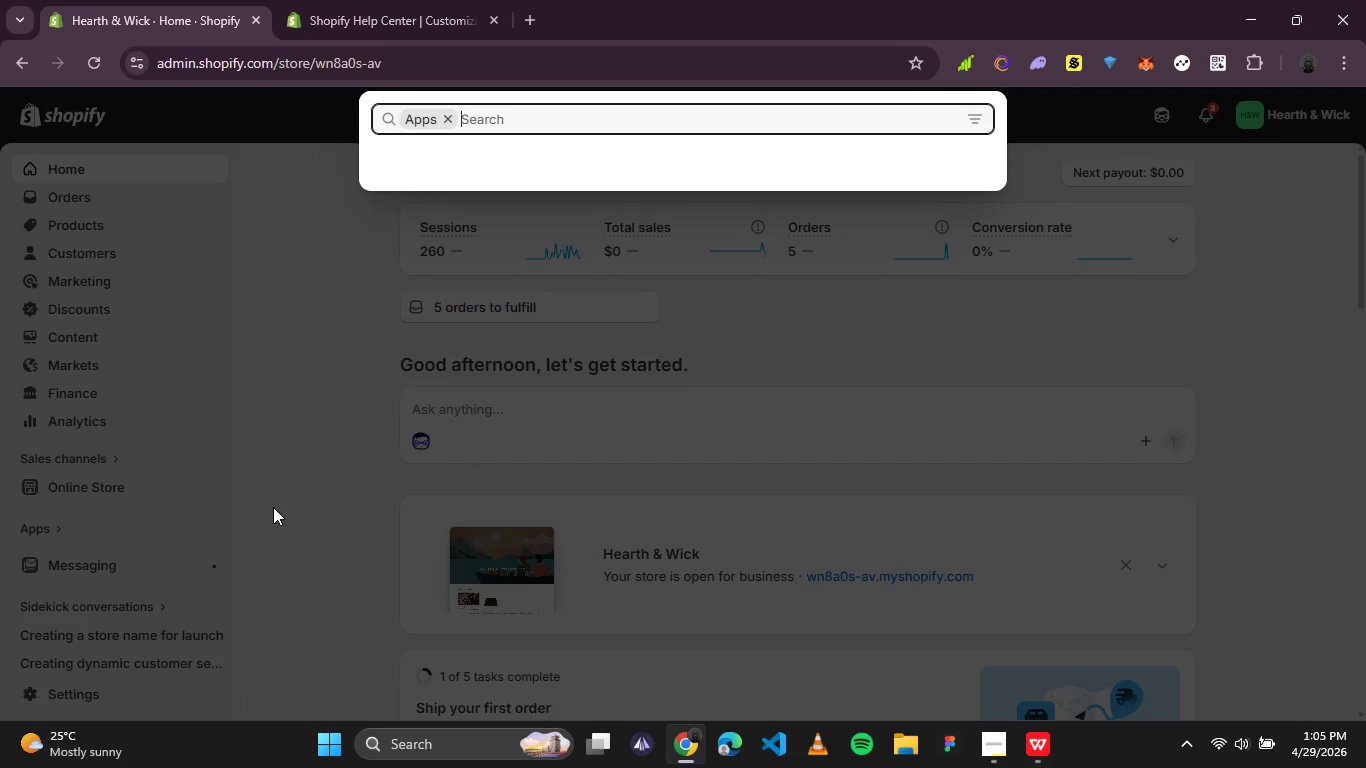 
wait(5.95)
 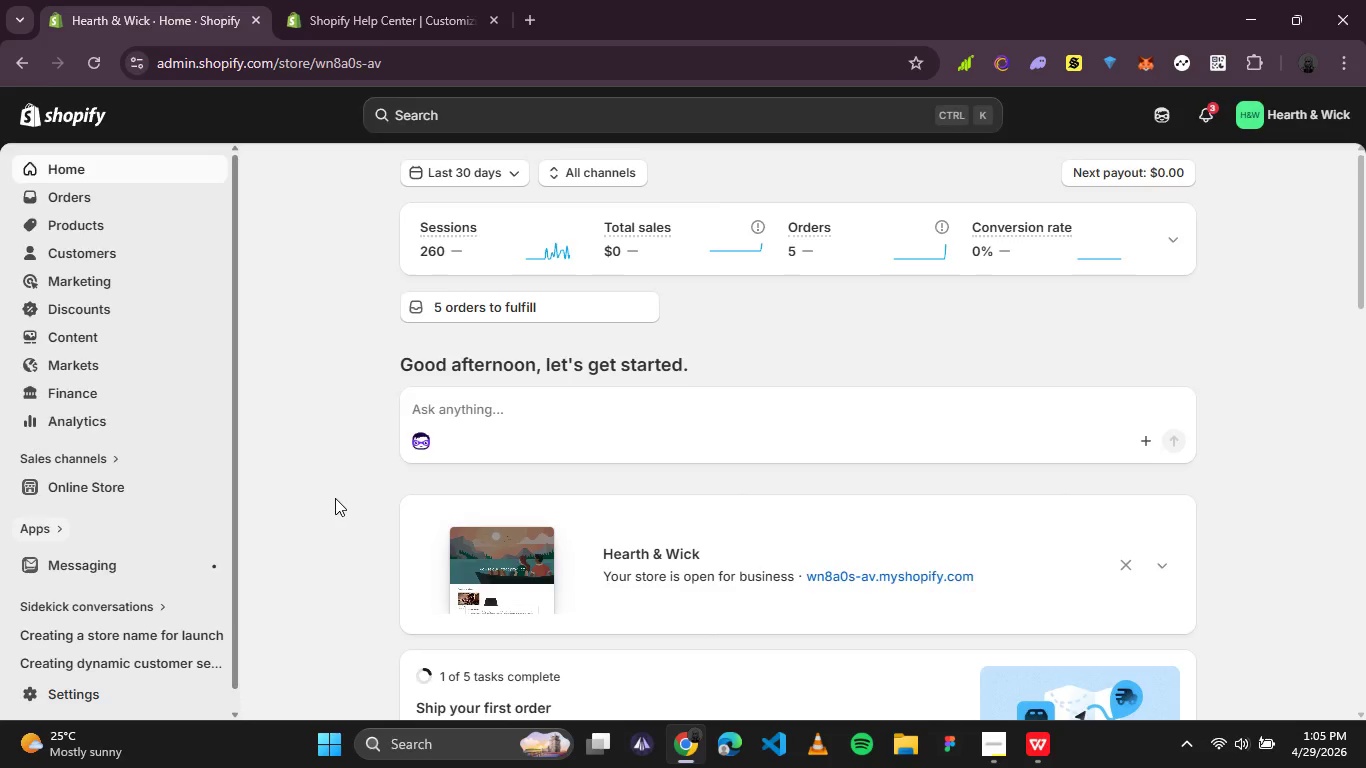 
type(cart terms)
 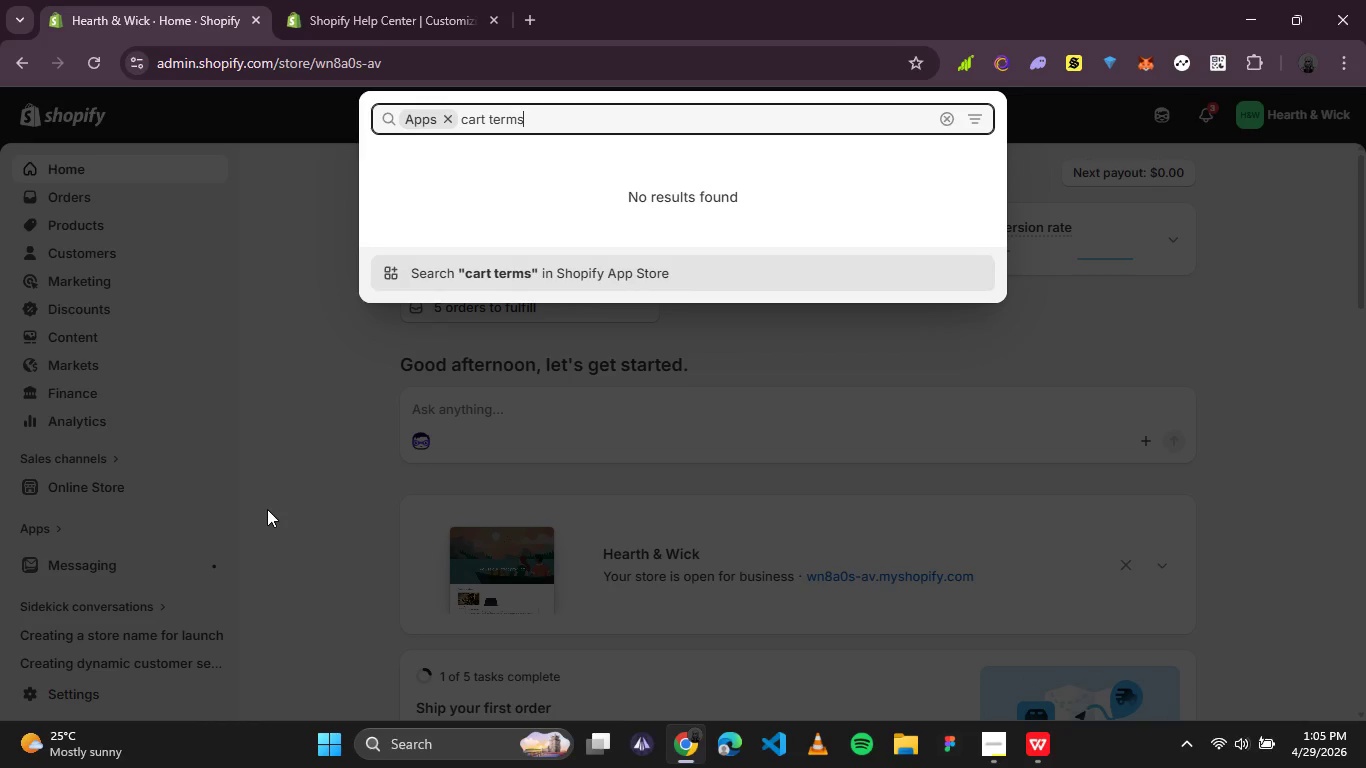 
wait(10.36)
 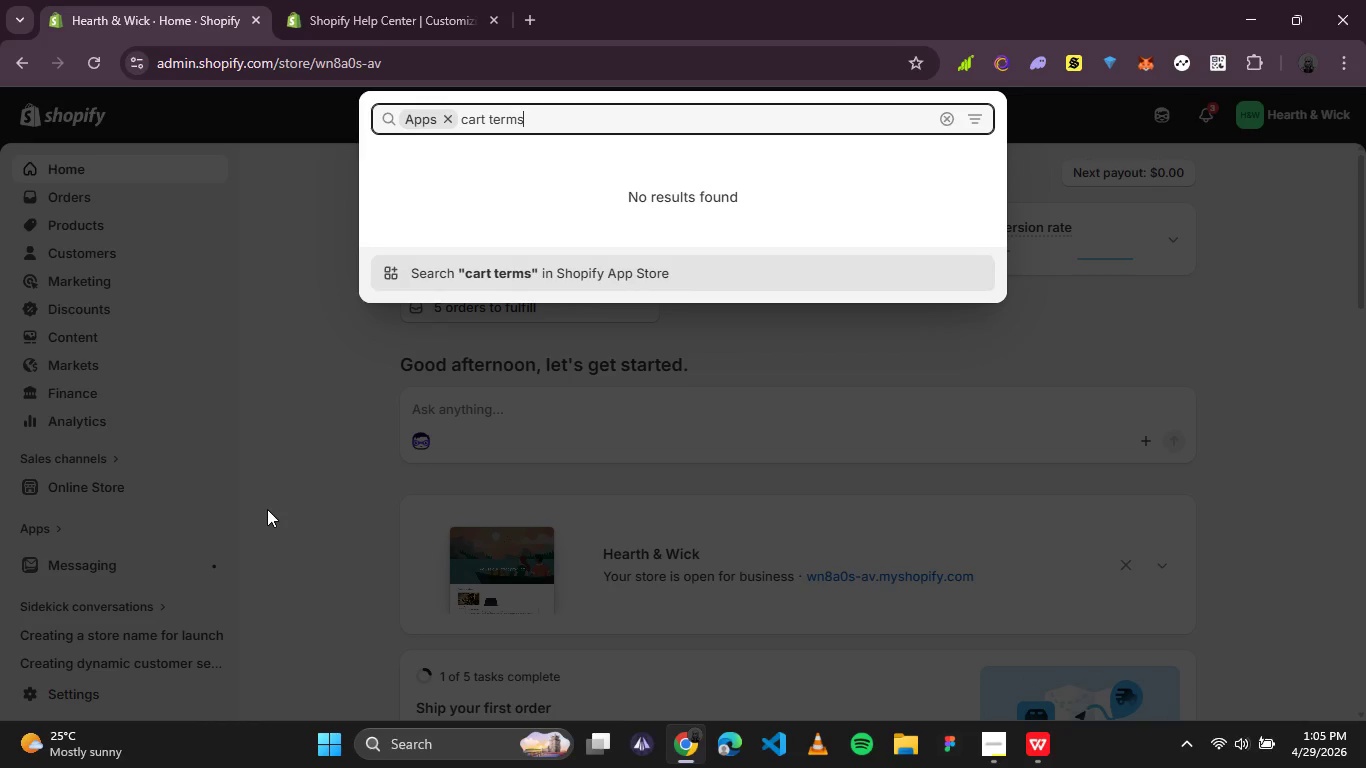 
type( checkbox)
 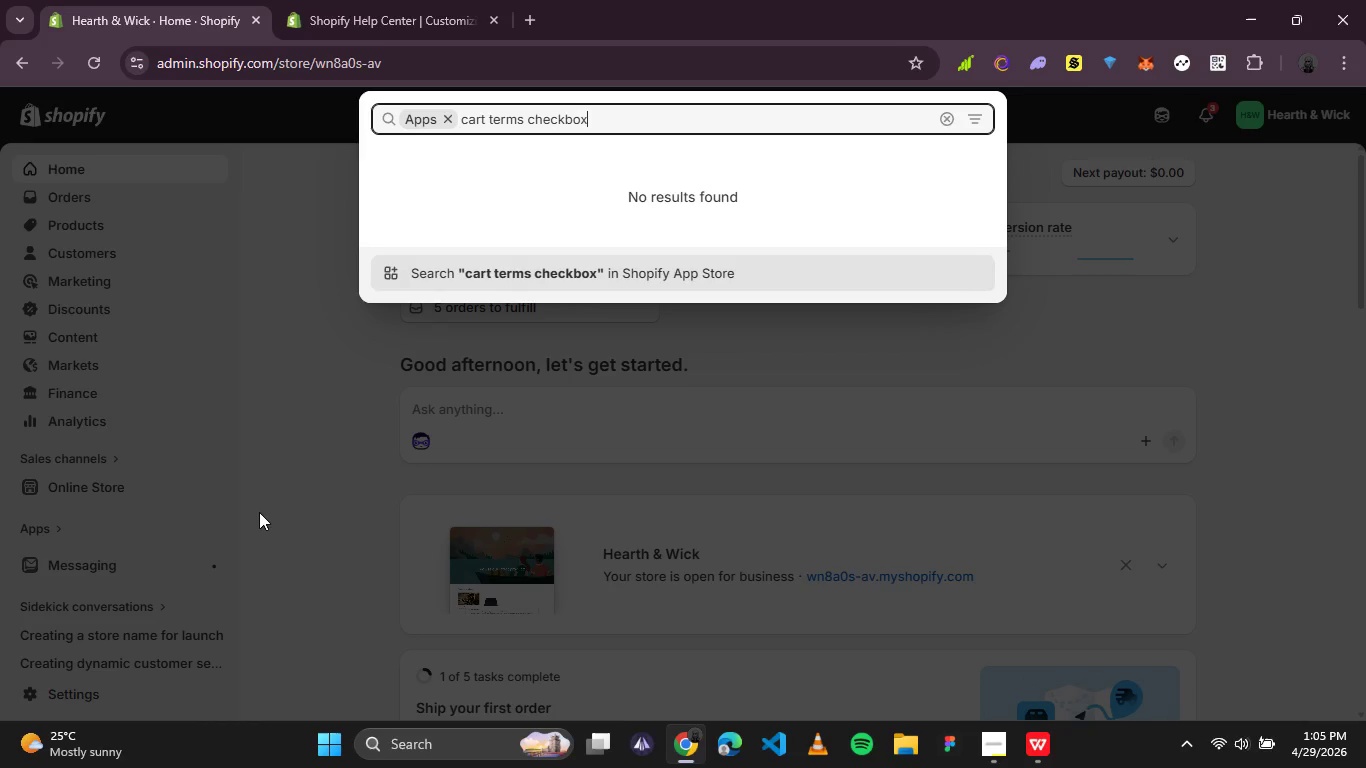 
key(Enter)
 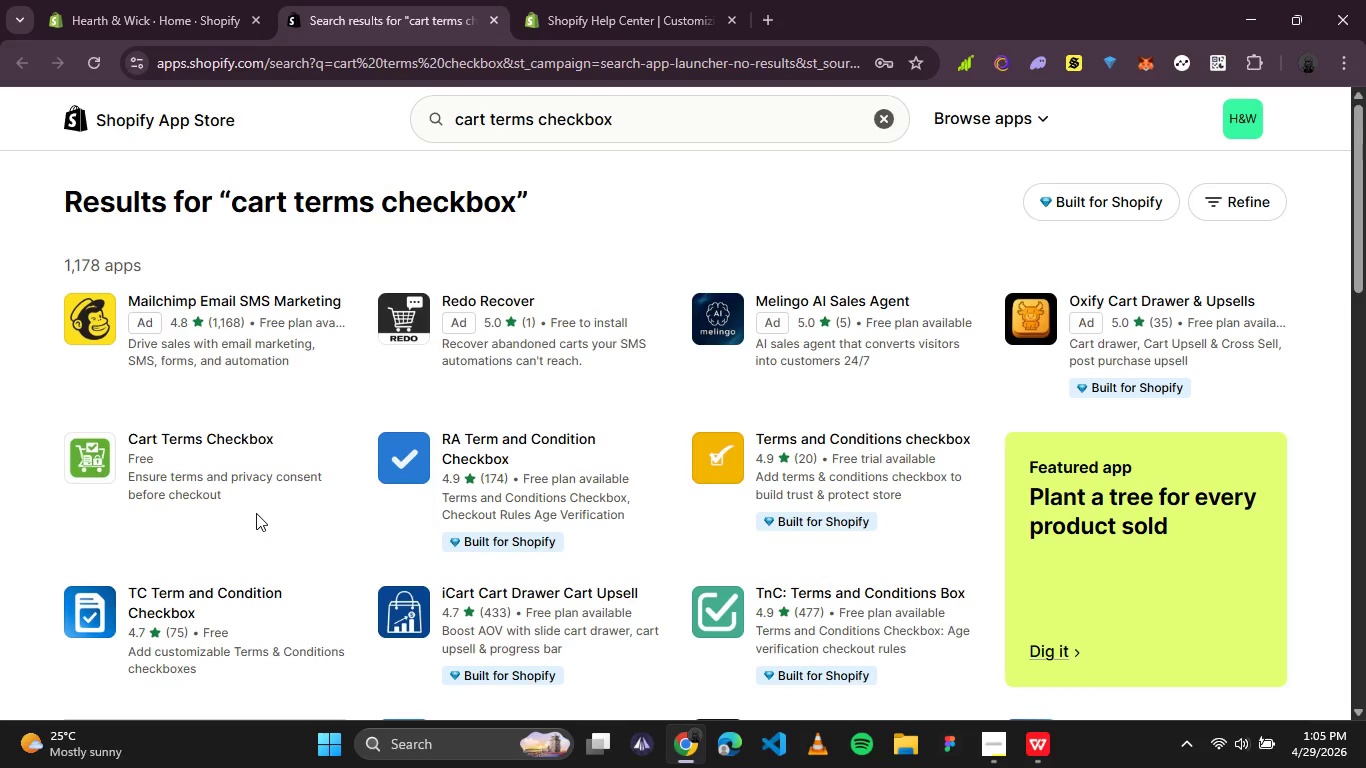 
wait(20.89)
 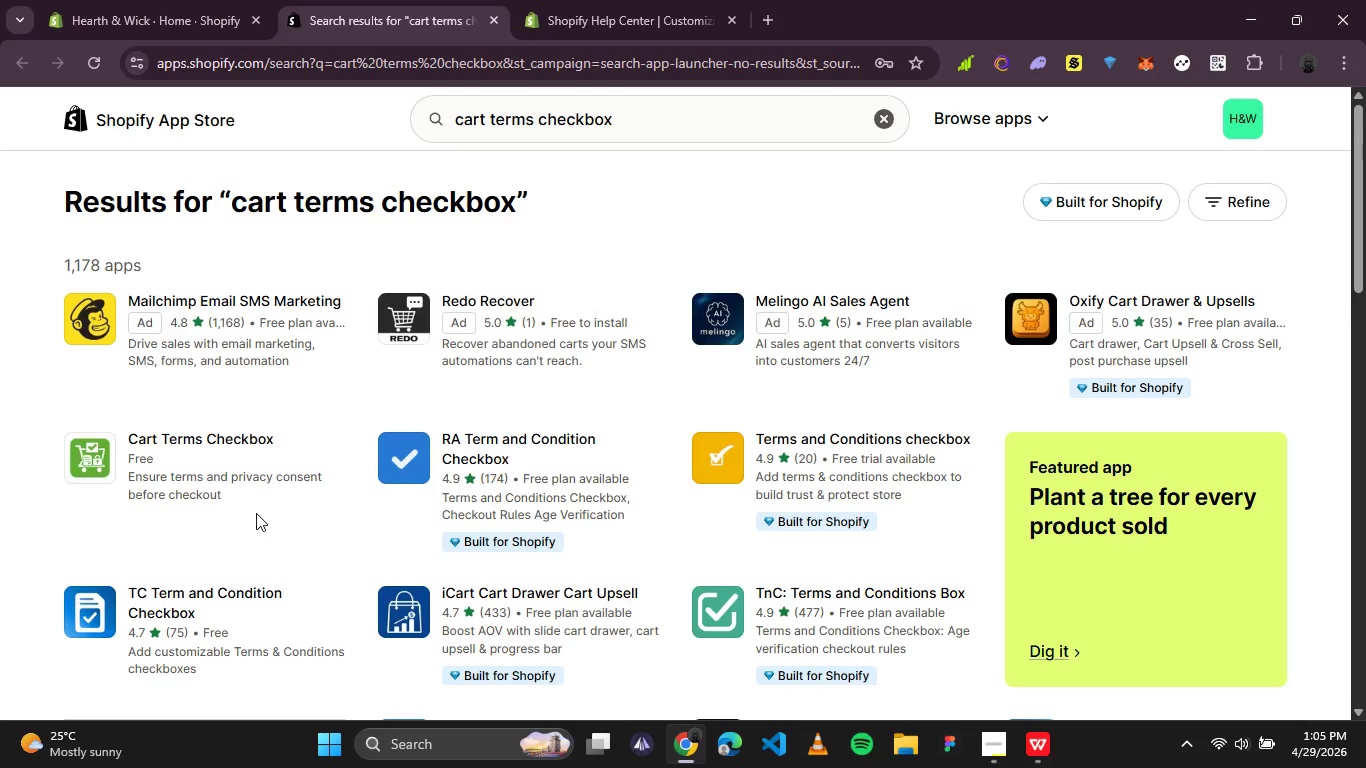 
left_click([237, 448])
 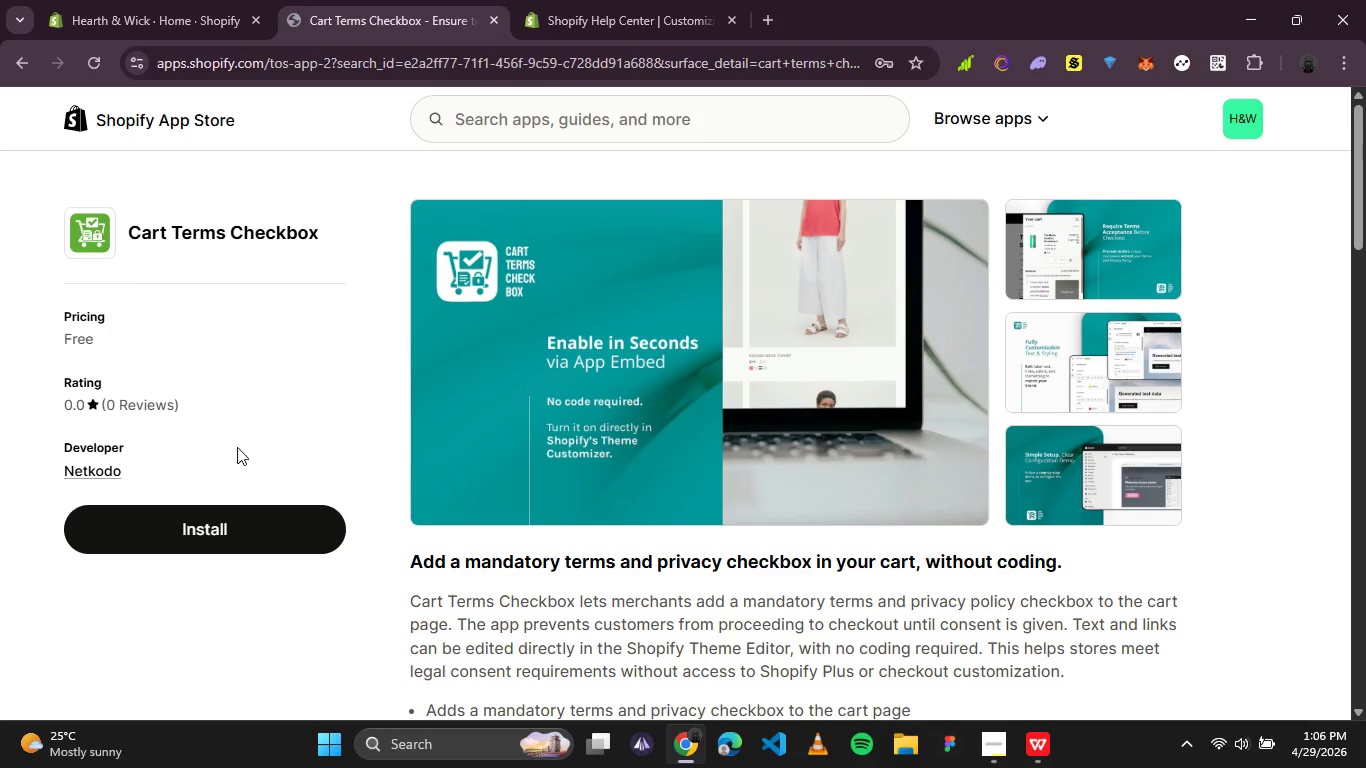 
scroll: coordinate [237, 447], scroll_direction: down, amount: 2.0
 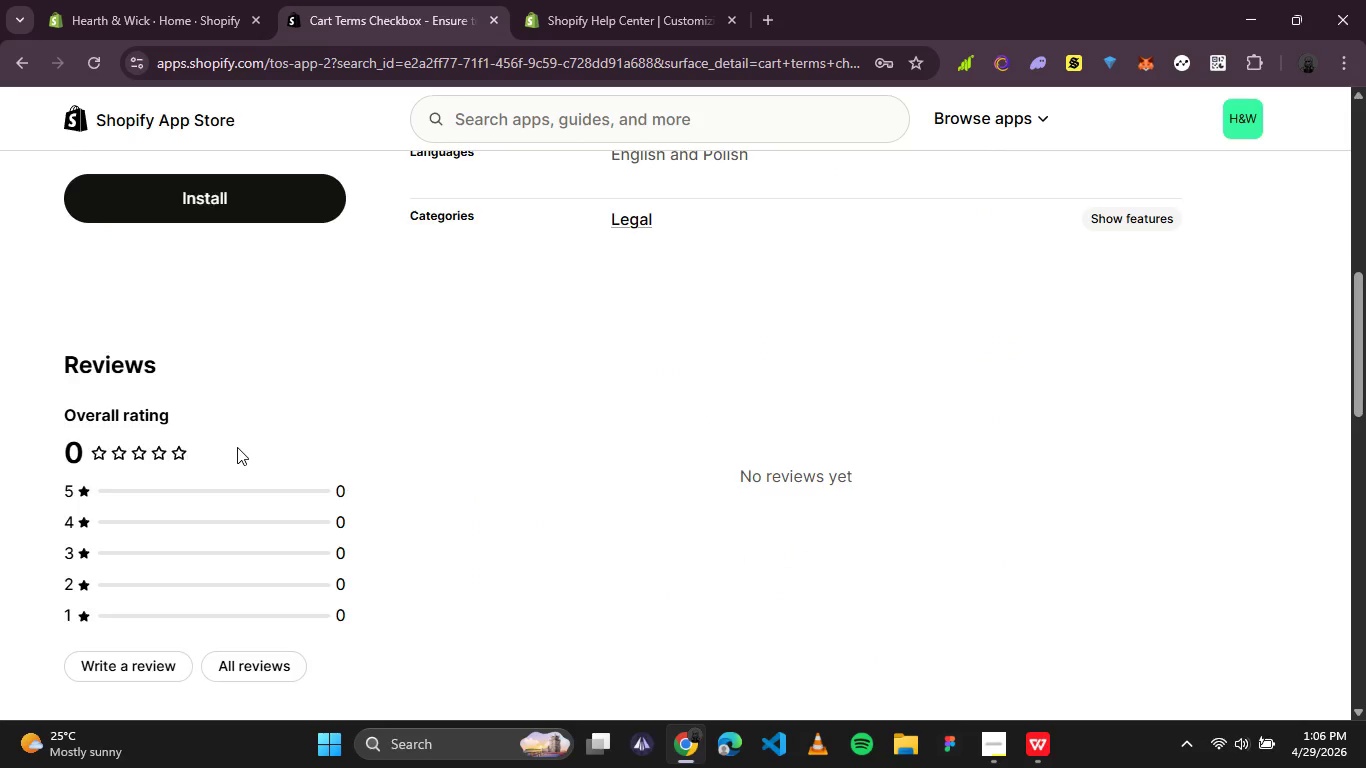 
scroll: coordinate [292, 454], scroll_direction: up, amount: 6.0
 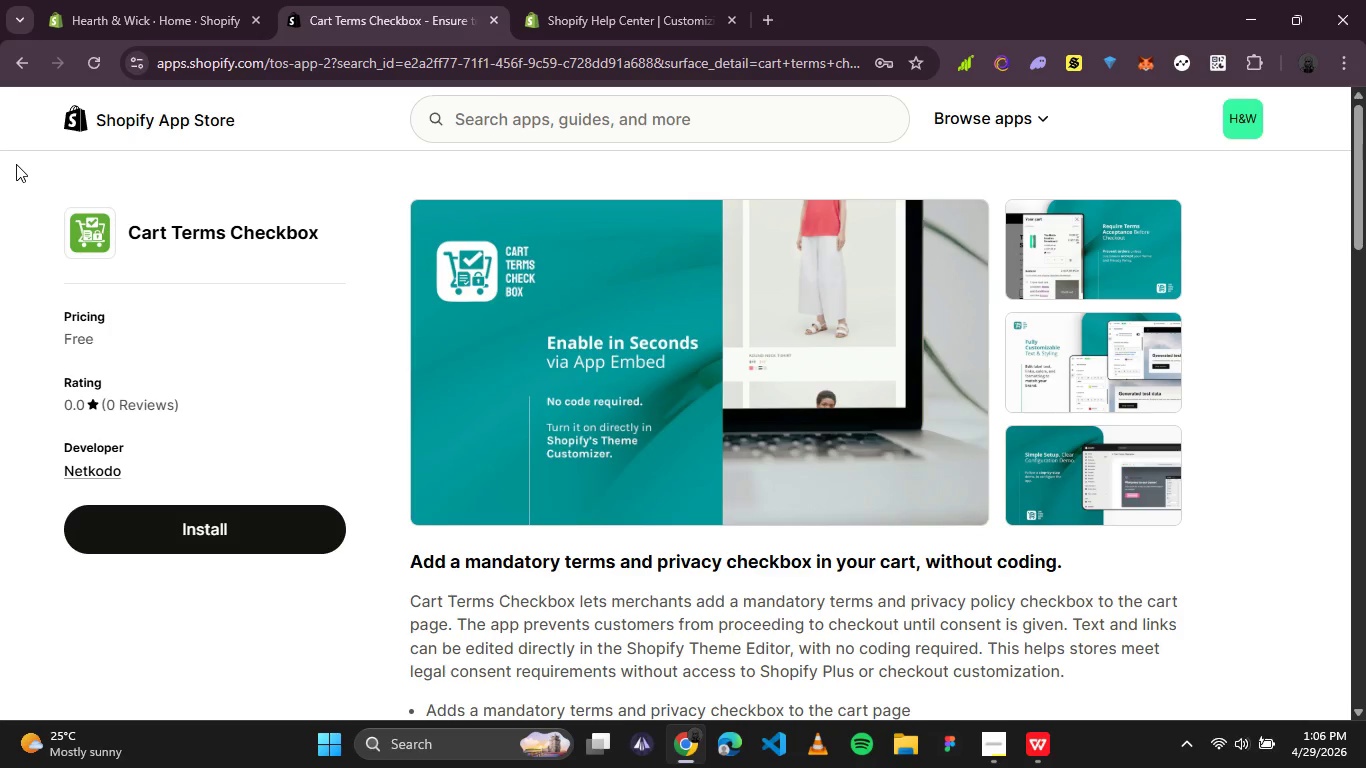 
wait(23.54)
 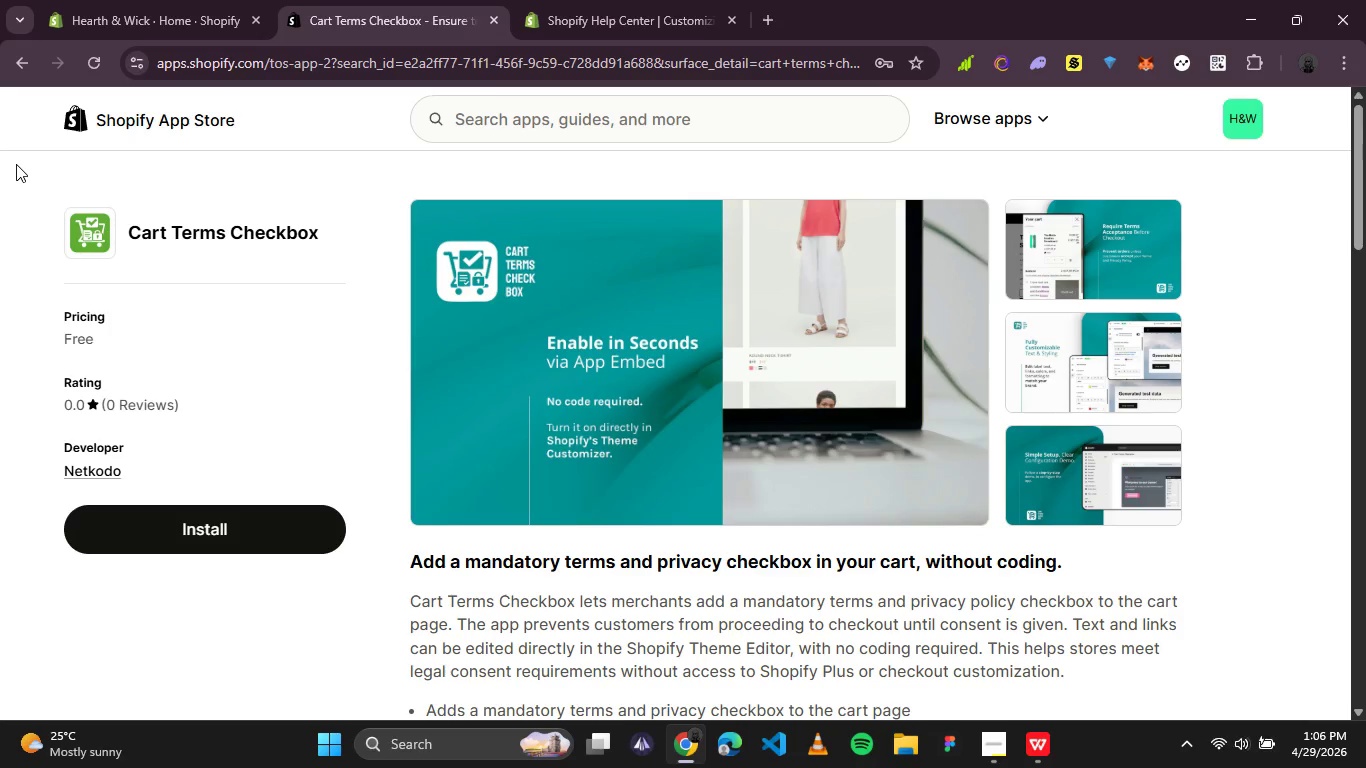 
left_click([20, 62])
 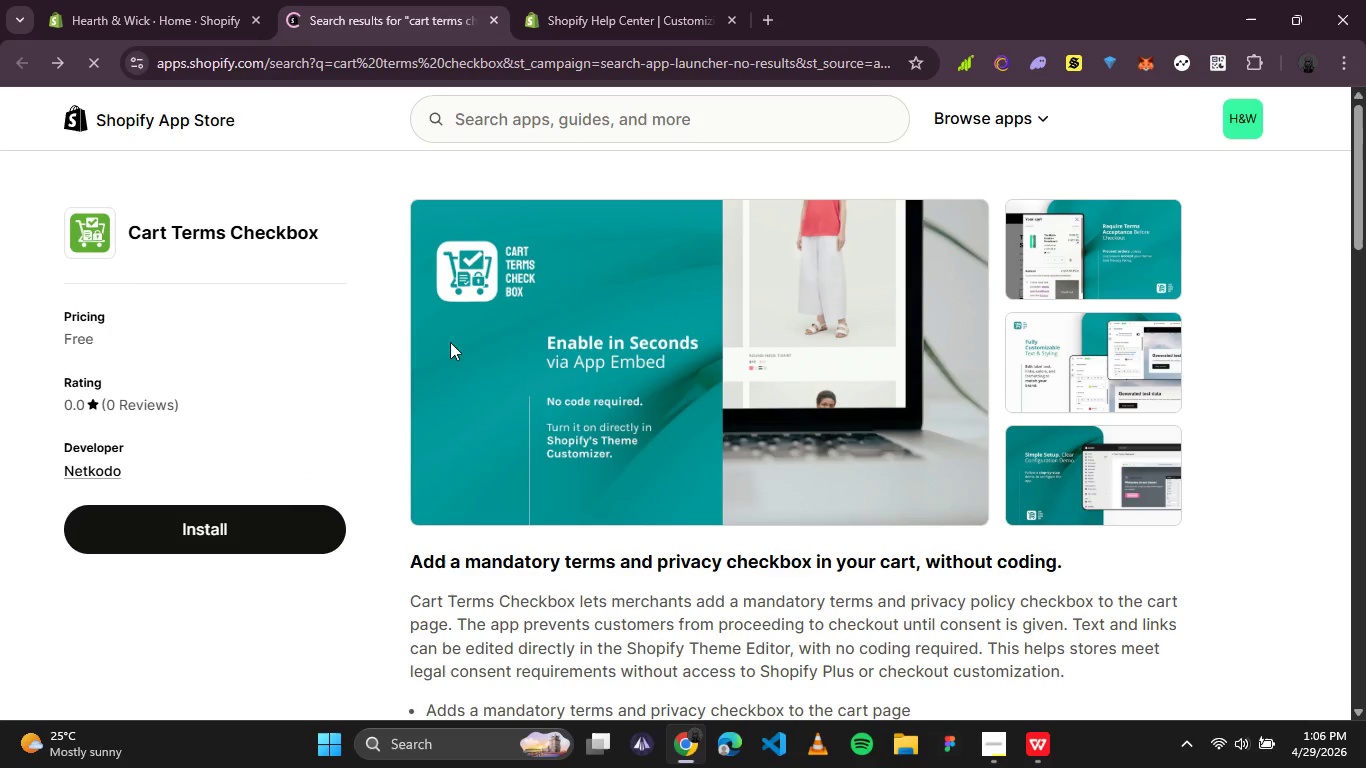 
mouse_move([531, 354])
 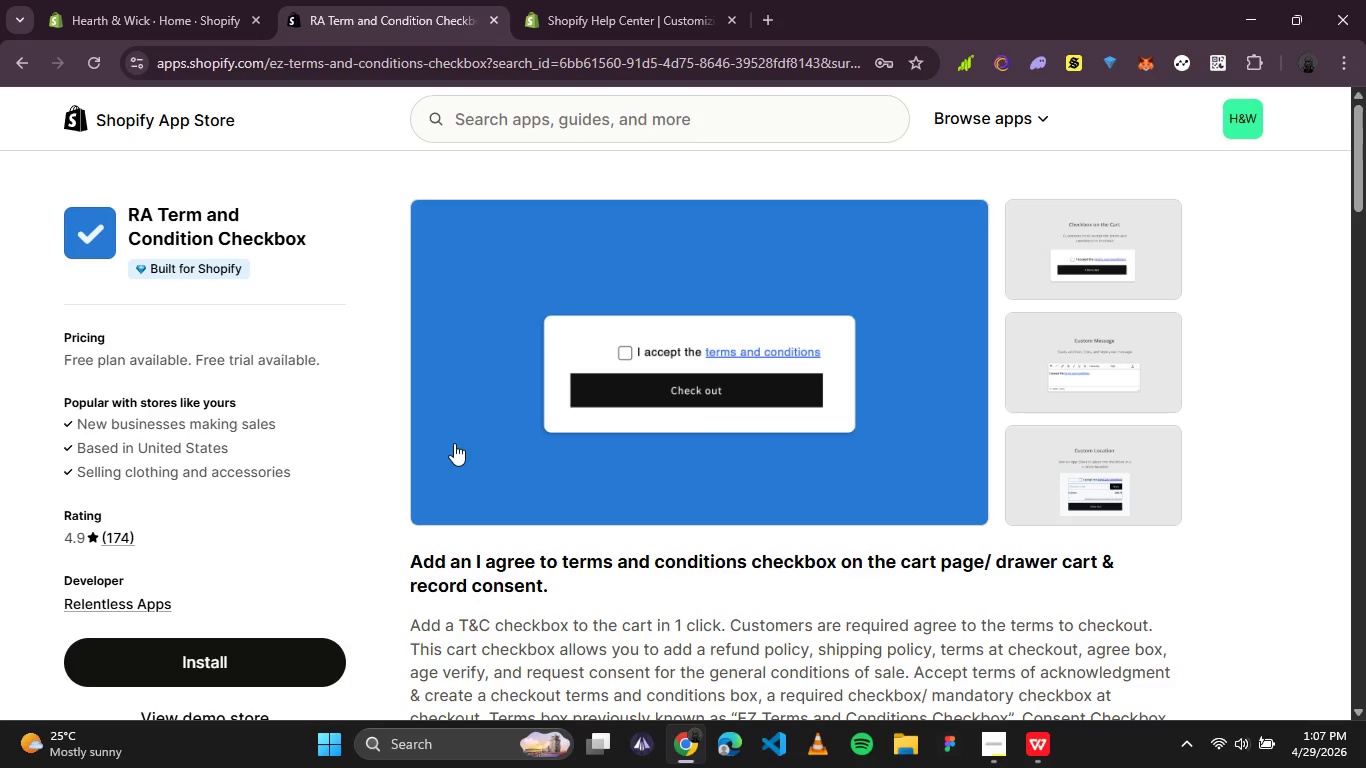 
wait(66.99)
 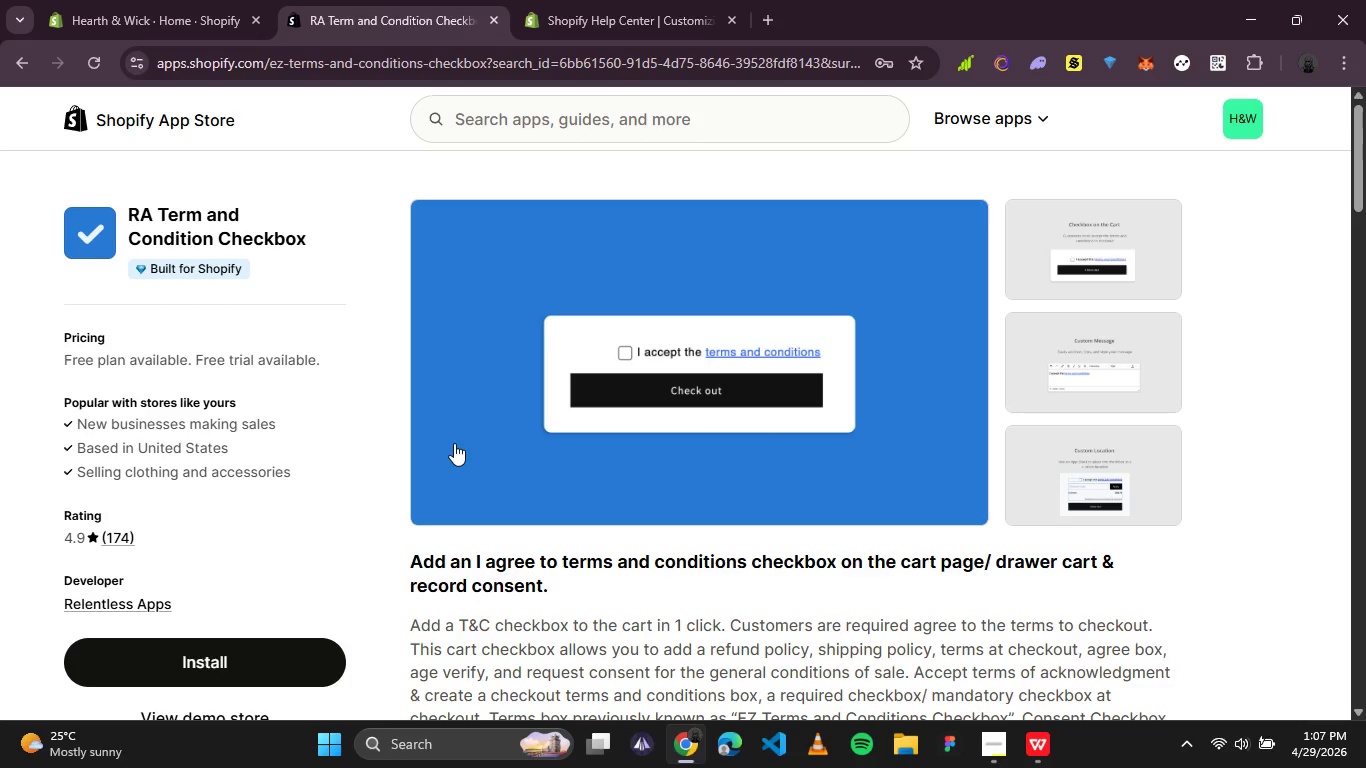 
scroll: coordinate [321, 553], scroll_direction: none, amount: 0.0
 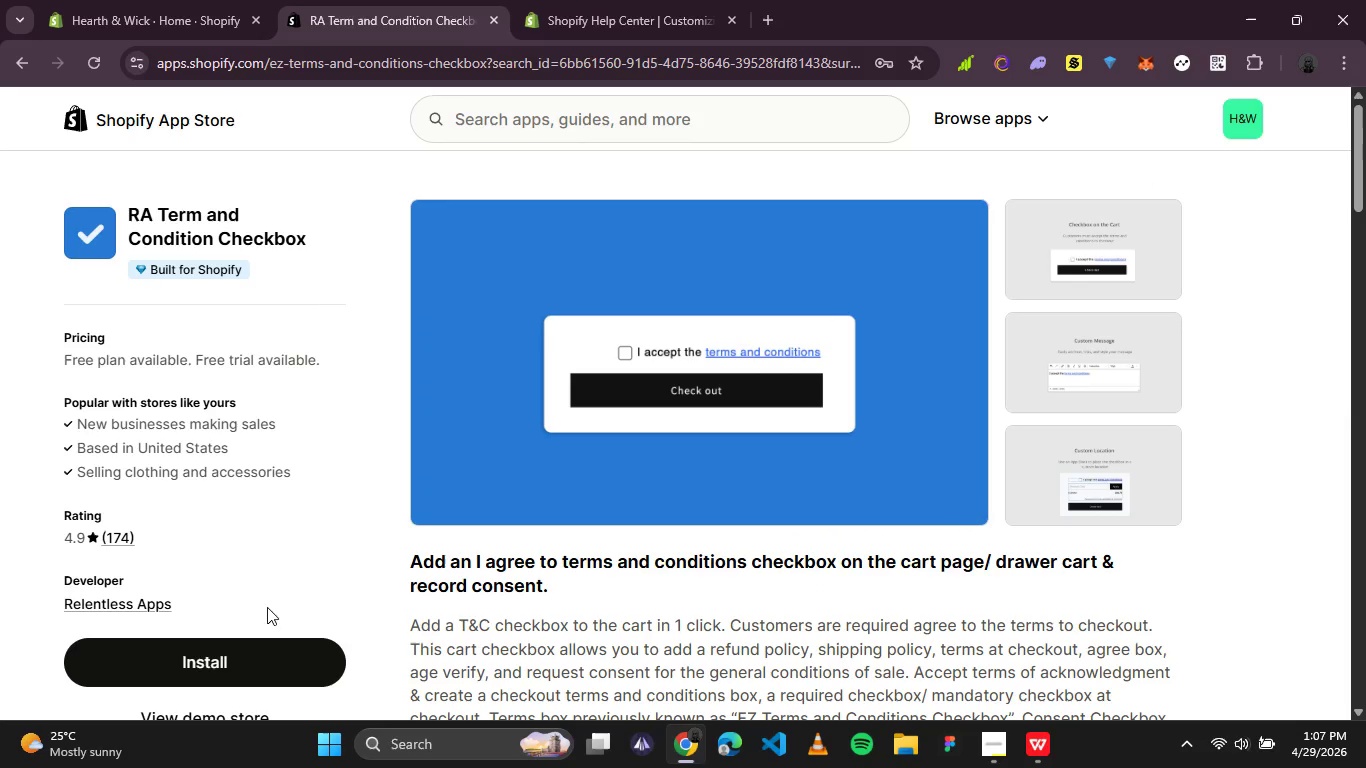 
left_click([263, 654])
 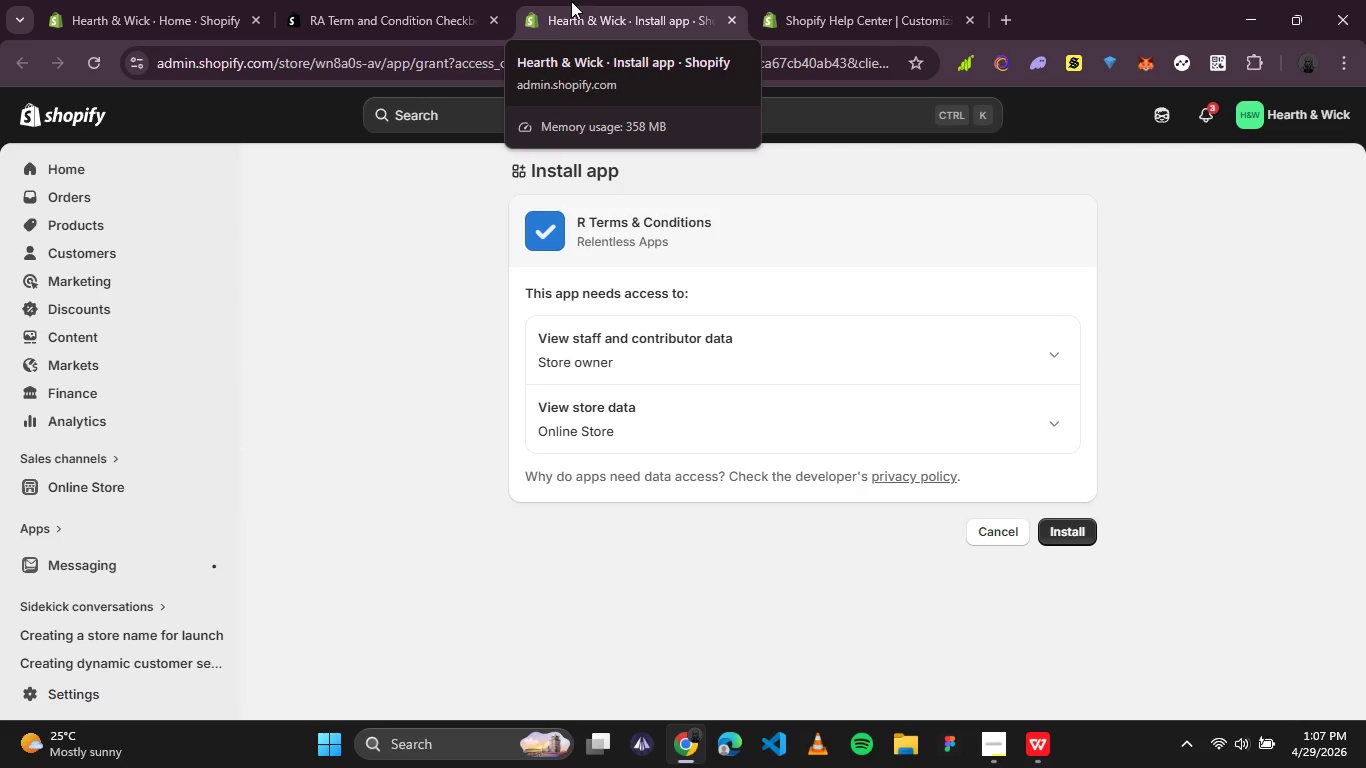 
wait(21.47)
 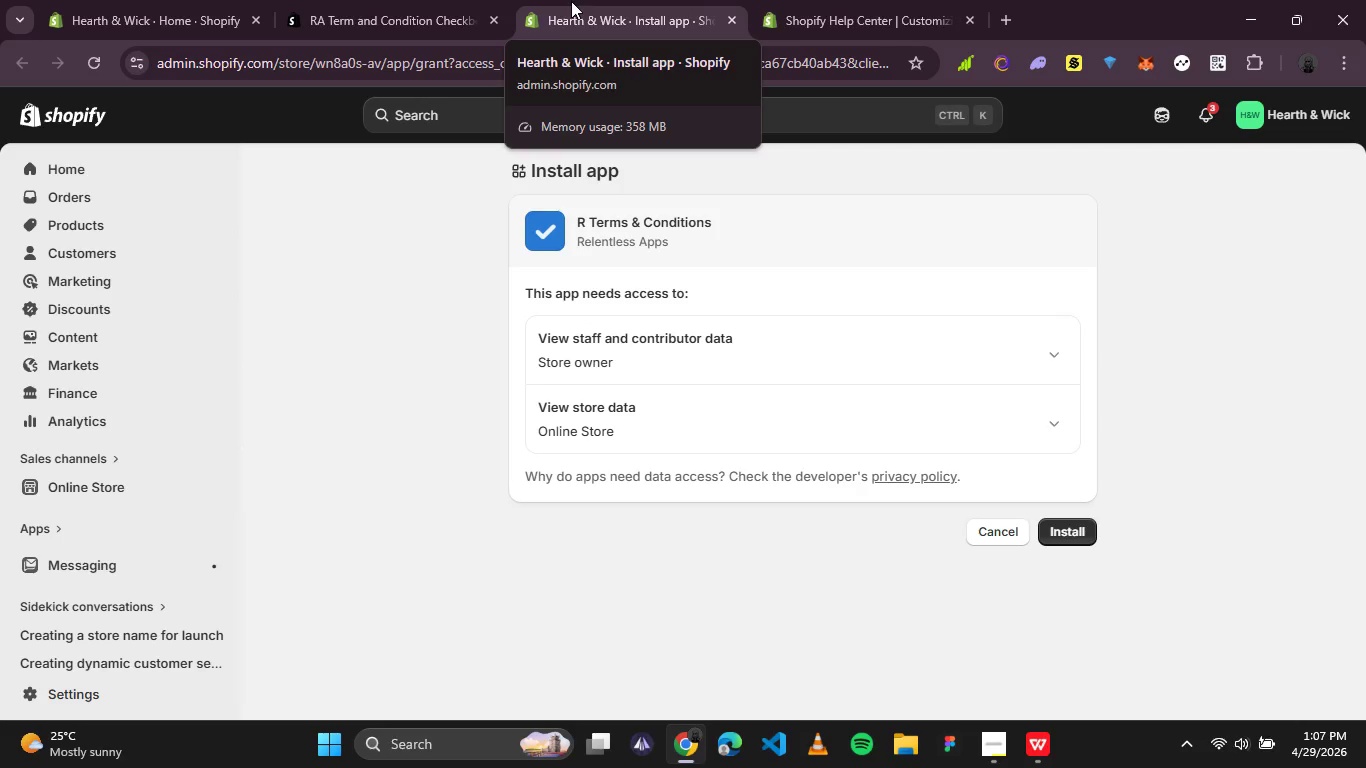 
left_click([1057, 538])
 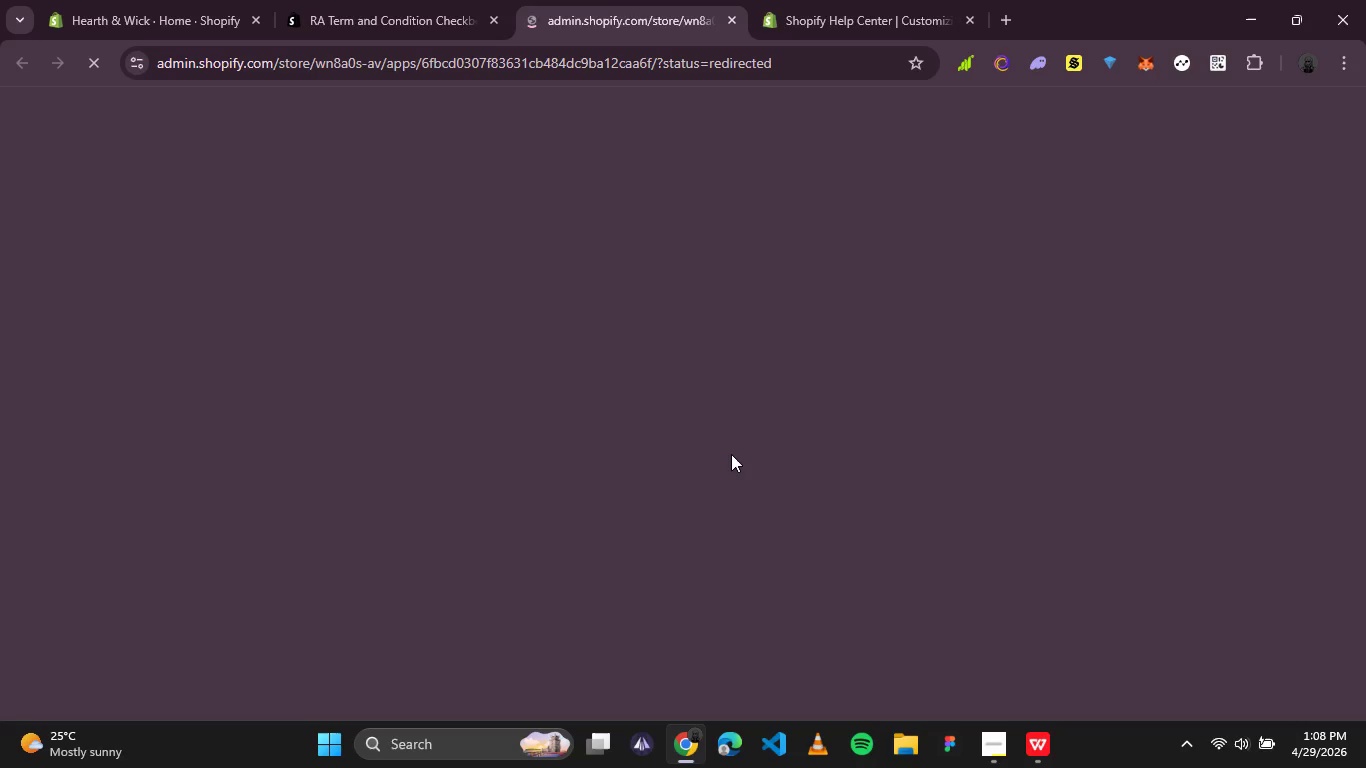 
wait(6.22)
 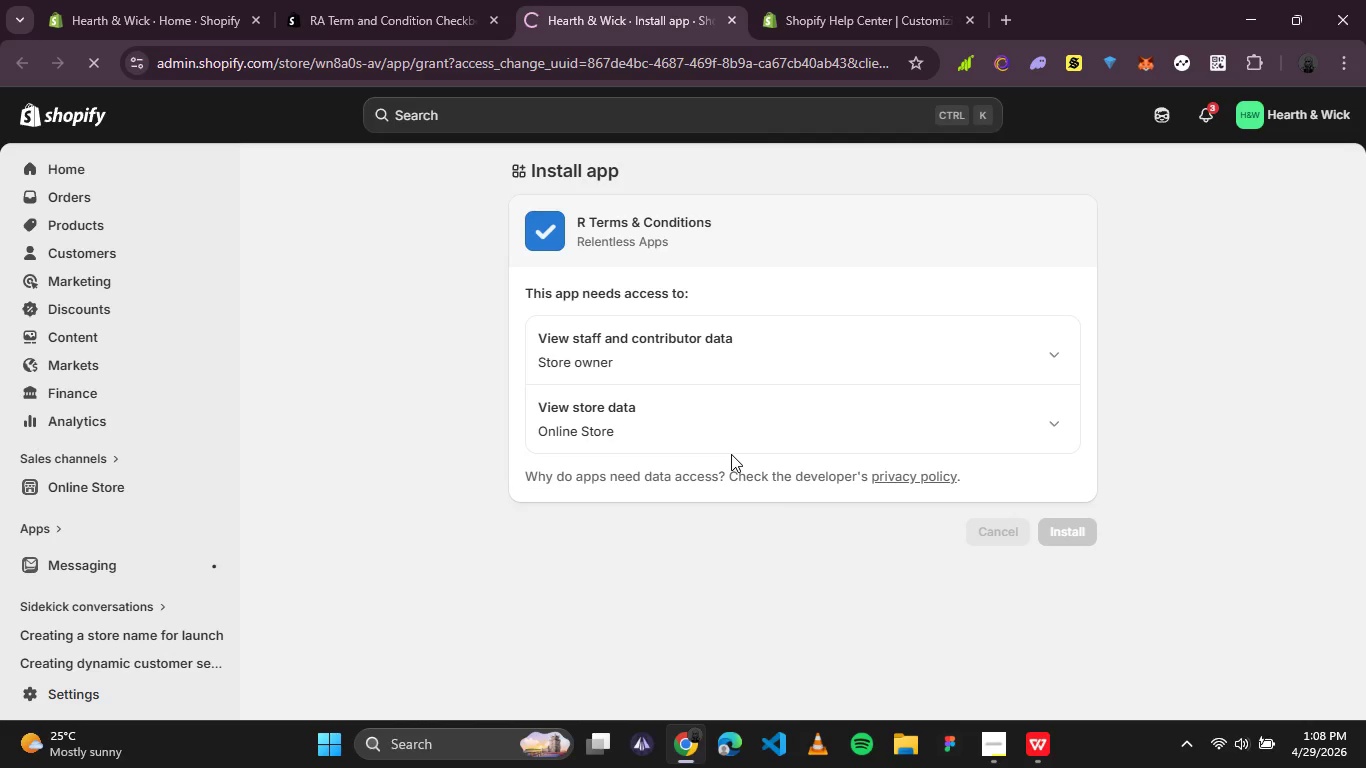 
left_click([344, 2])
 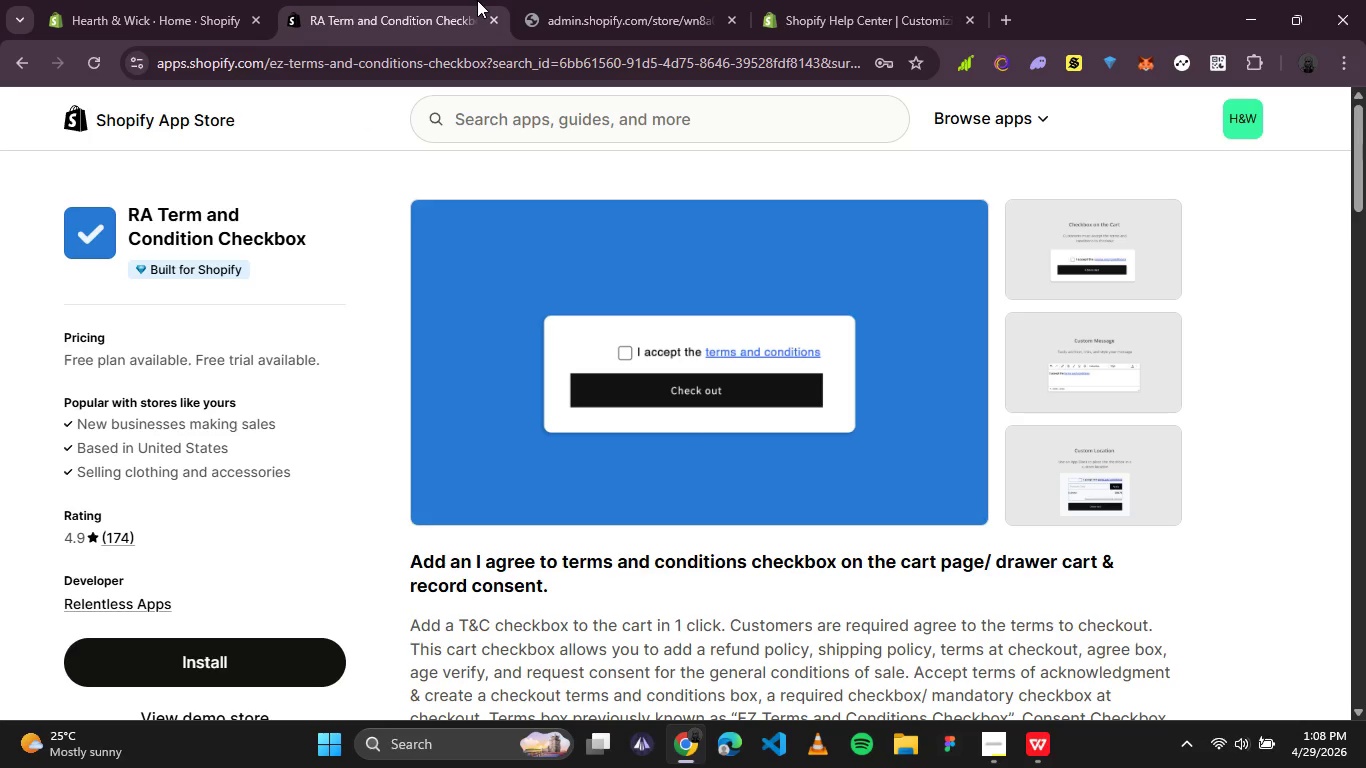 
left_click([496, 14])
 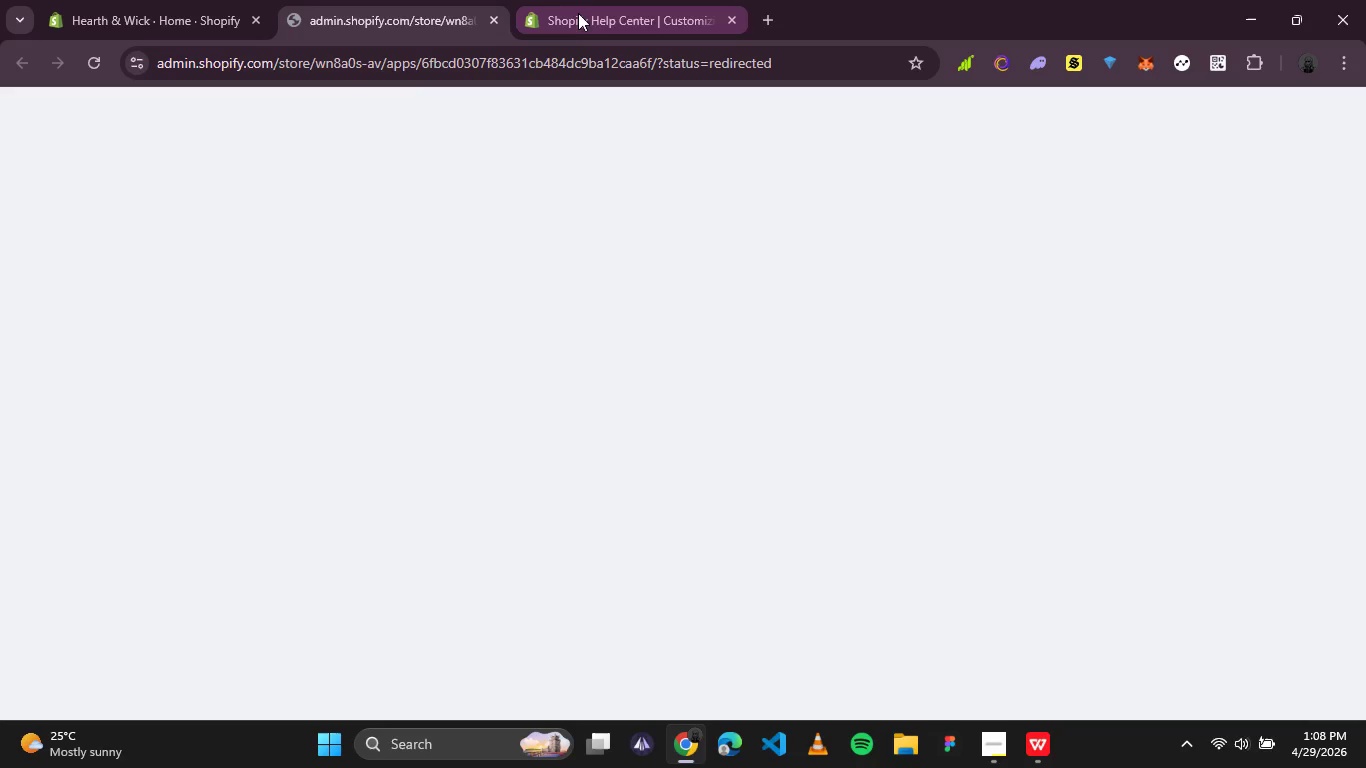 
left_click([571, 7])
 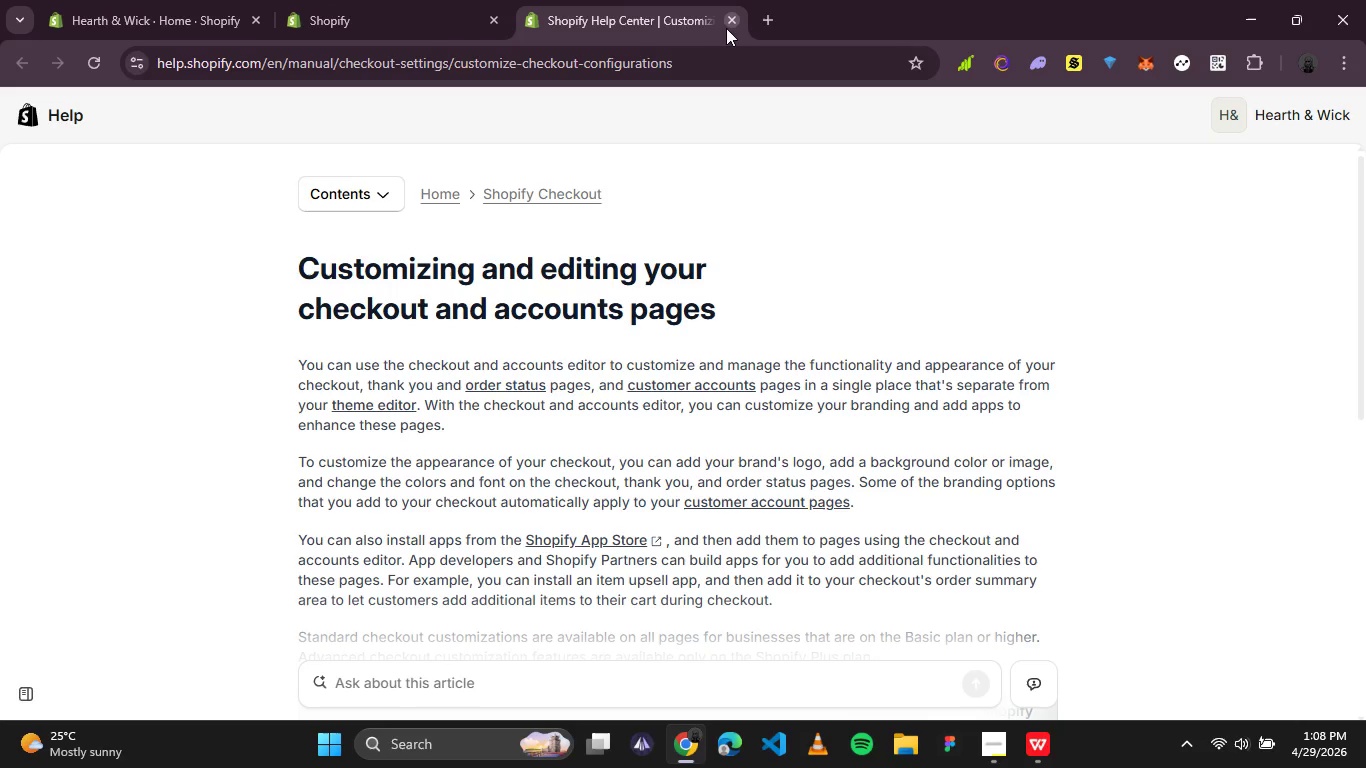 
left_click([729, 21])
 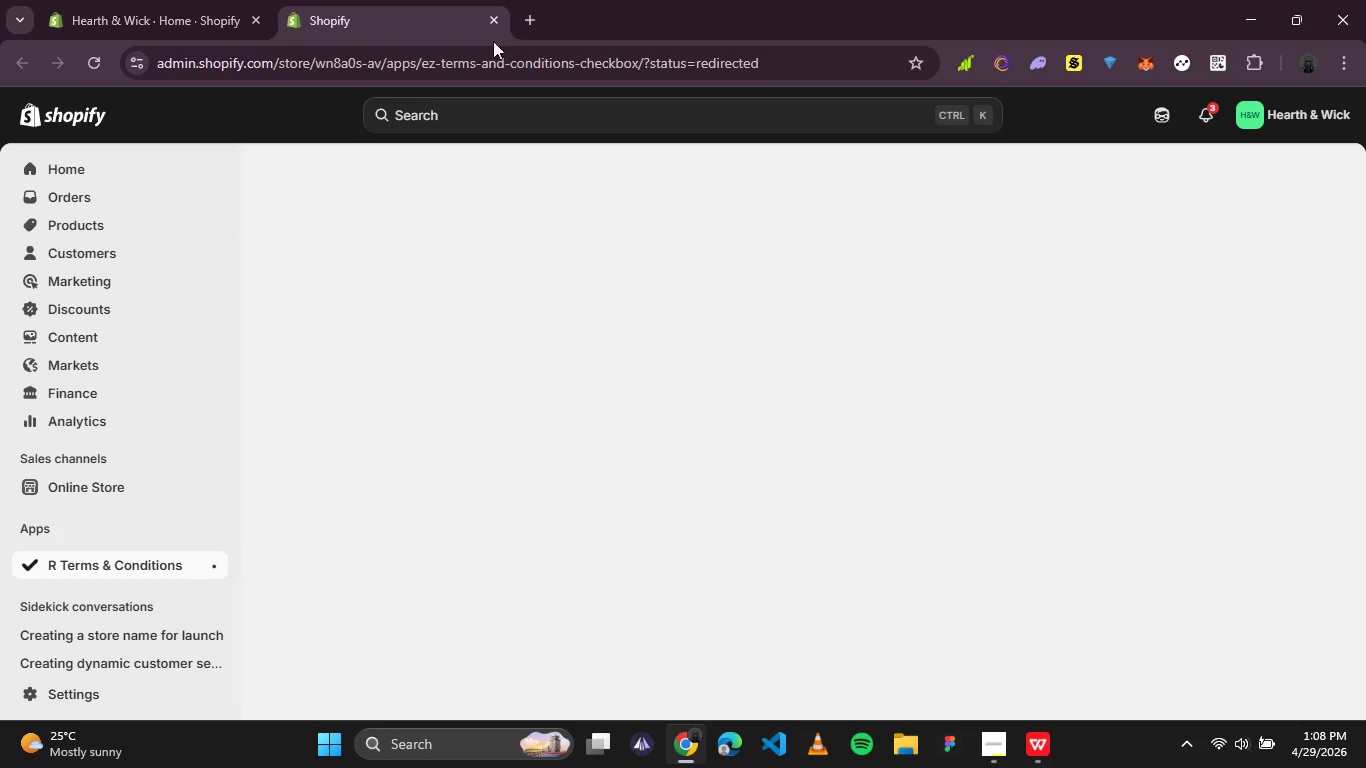 
mouse_move([400, 70])
 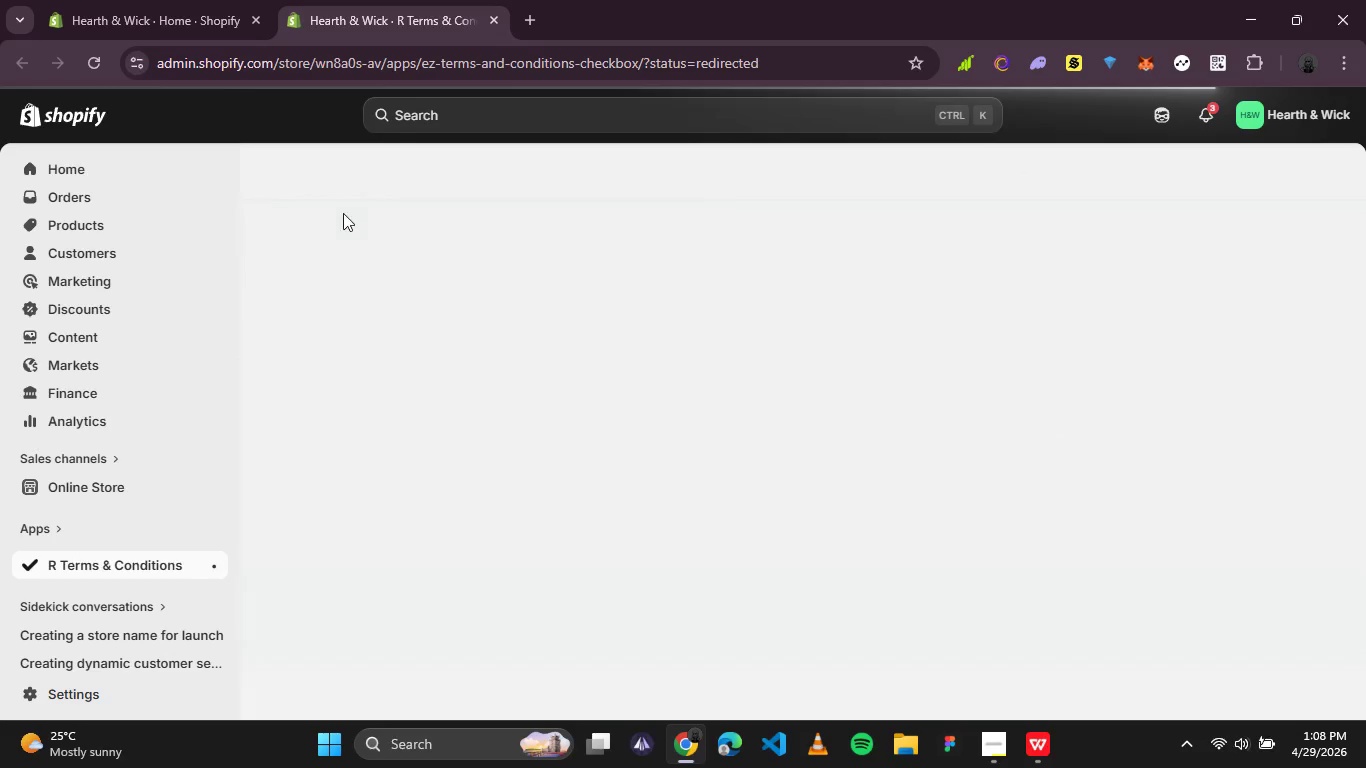 
mouse_move([300, 208])
 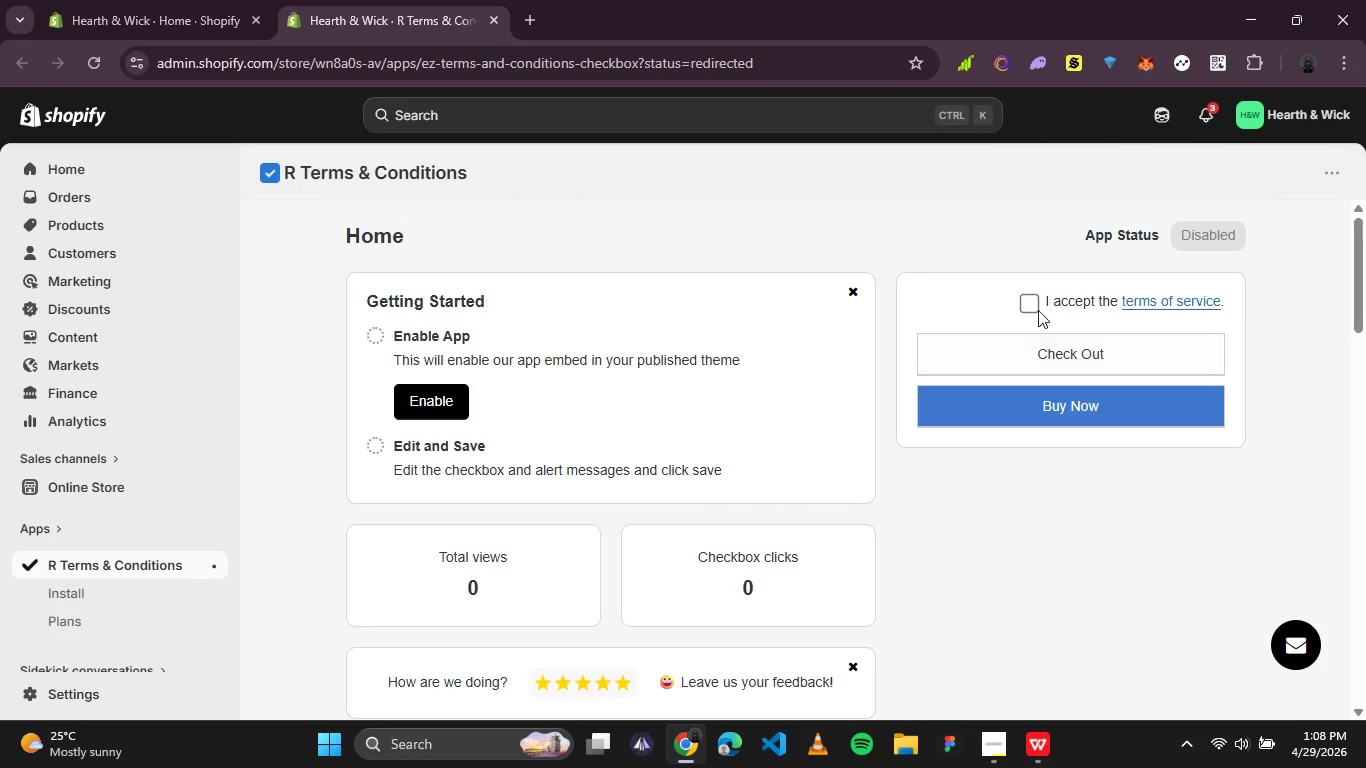 
wait(5.72)
 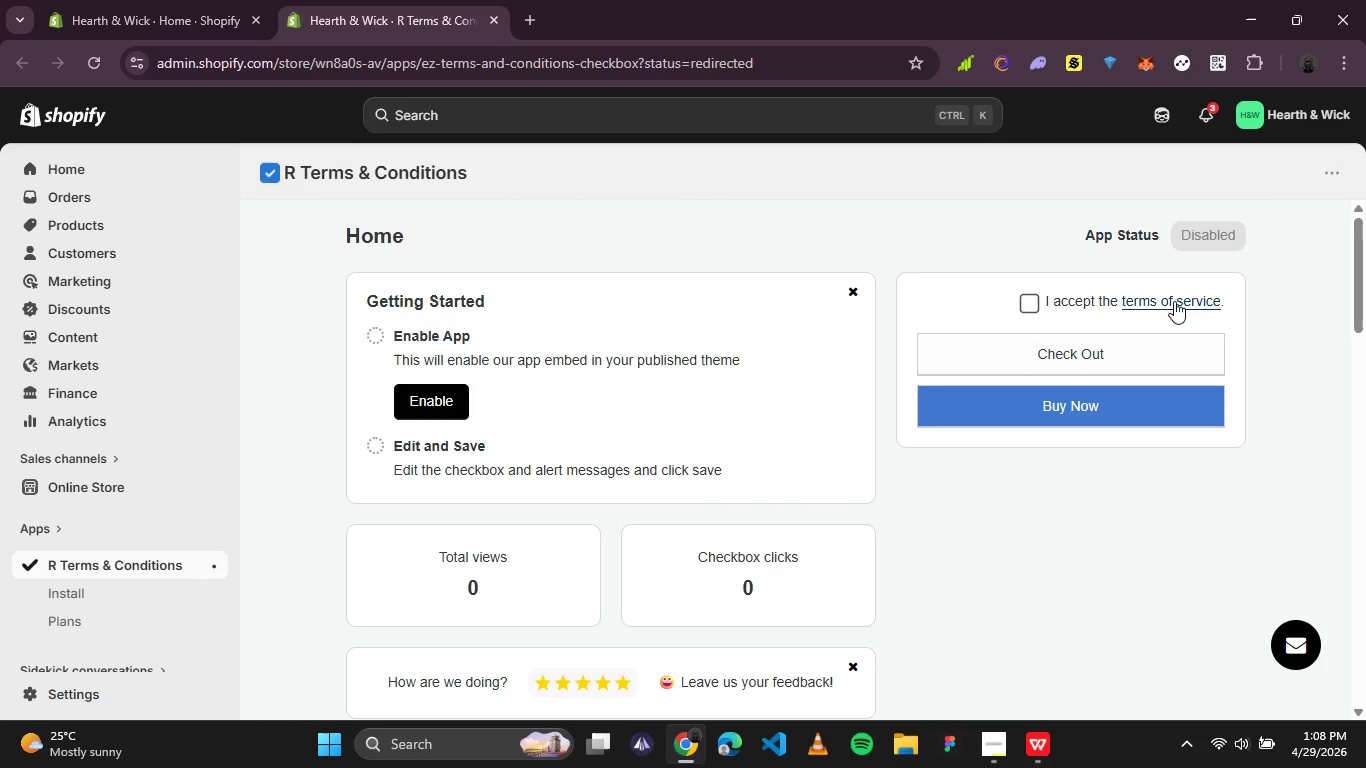 
left_click([1034, 303])
 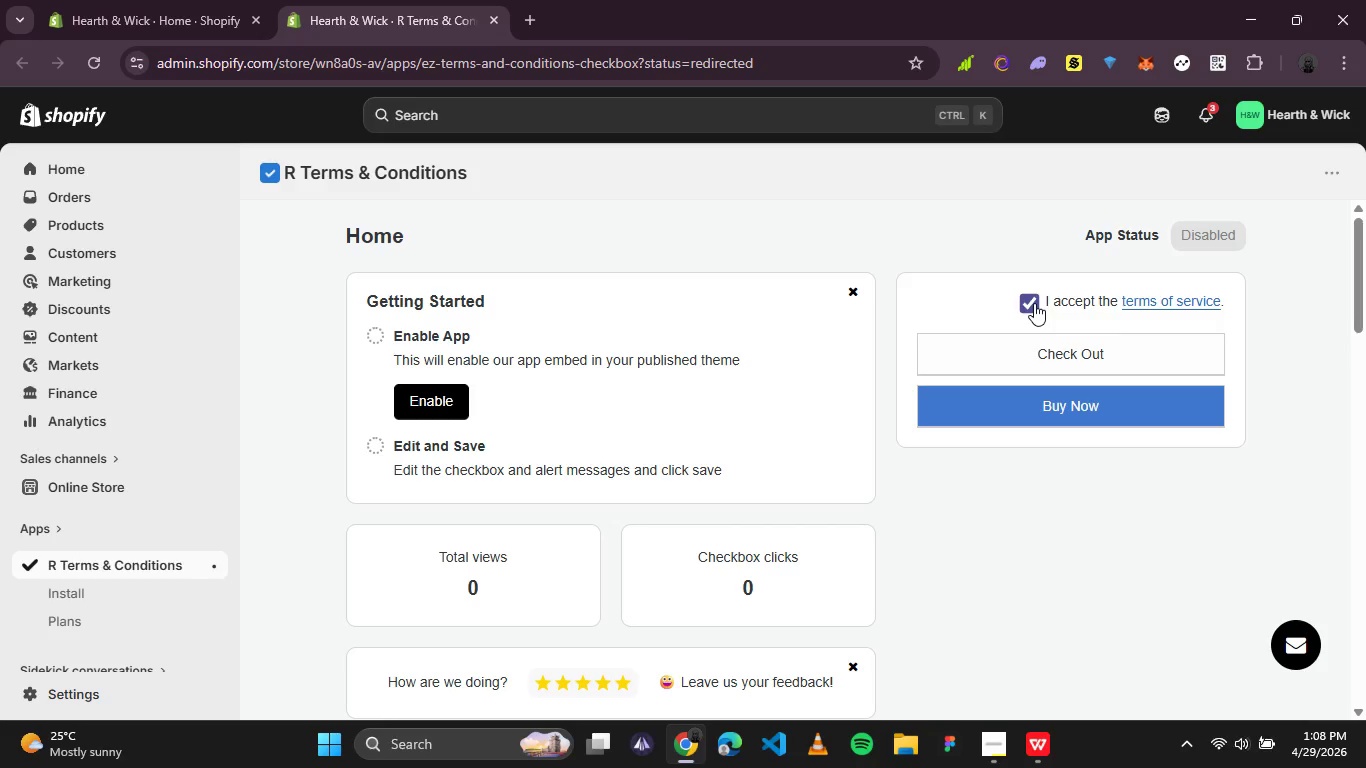 
left_click([1034, 303])
 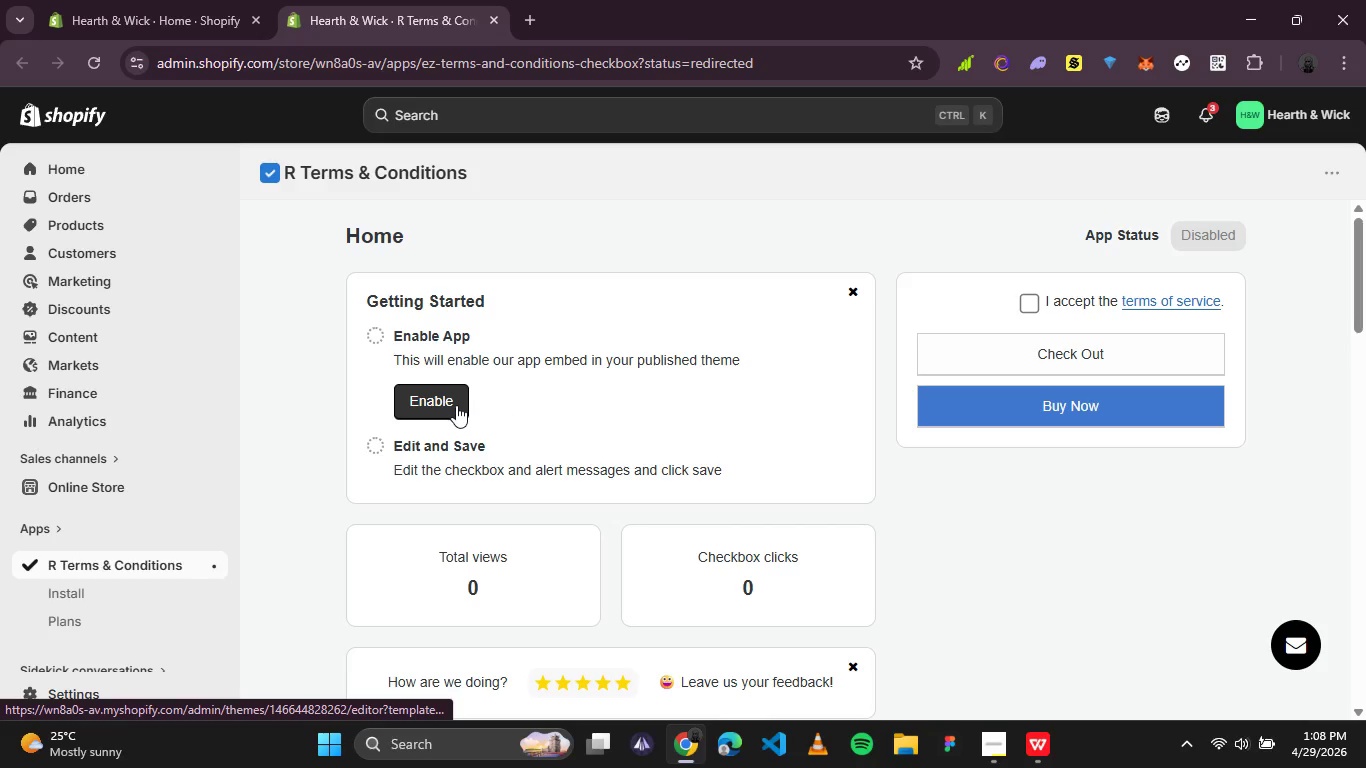 
scroll: coordinate [493, 419], scroll_direction: down, amount: 1.0
 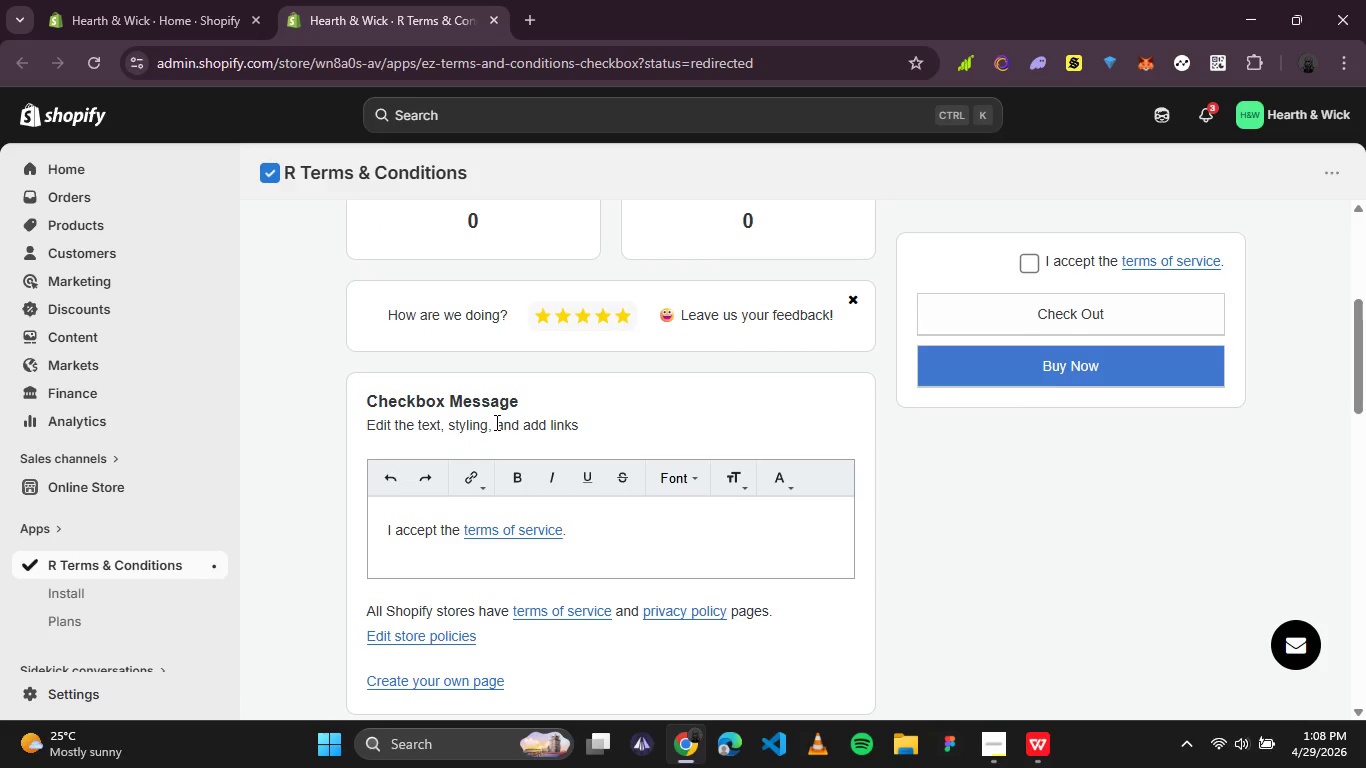 
scroll: coordinate [495, 422], scroll_direction: up, amount: 1.0
 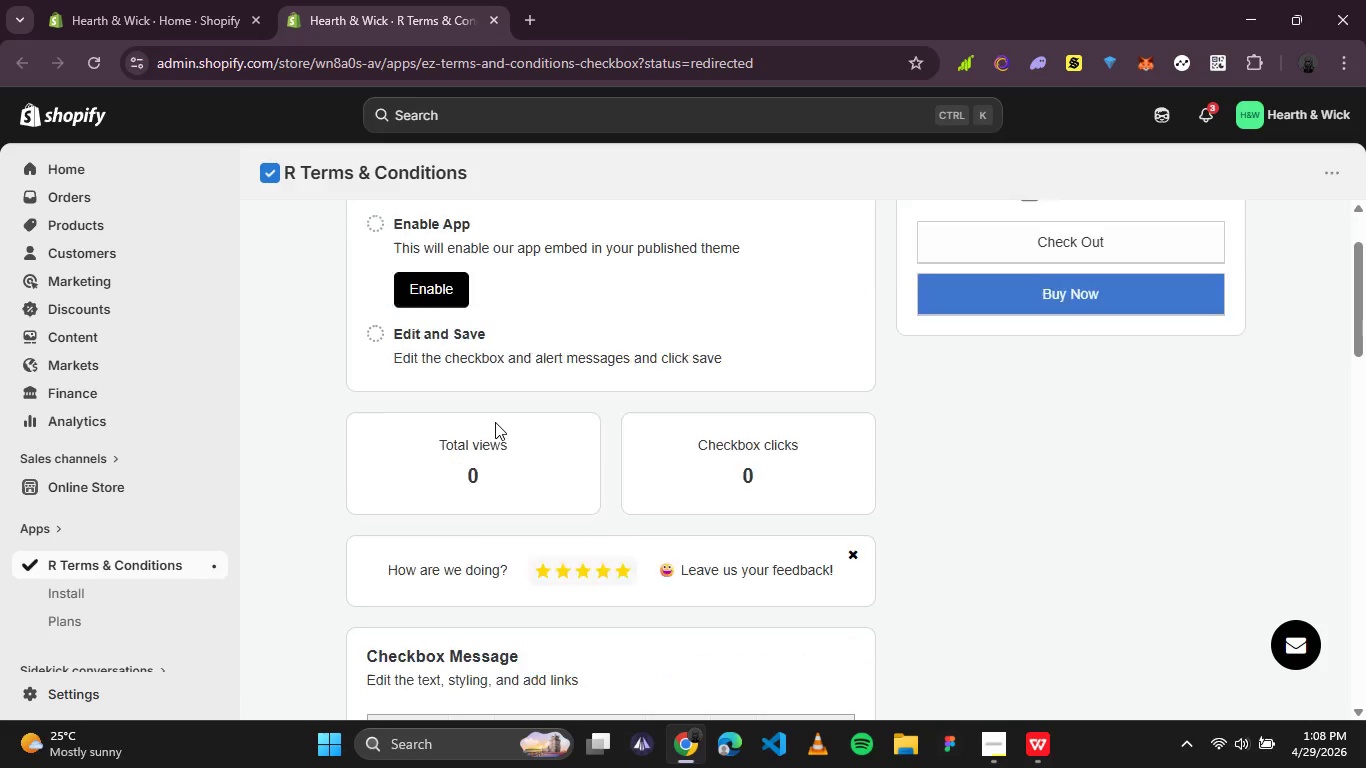 
scroll: coordinate [495, 422], scroll_direction: down, amount: 1.0
 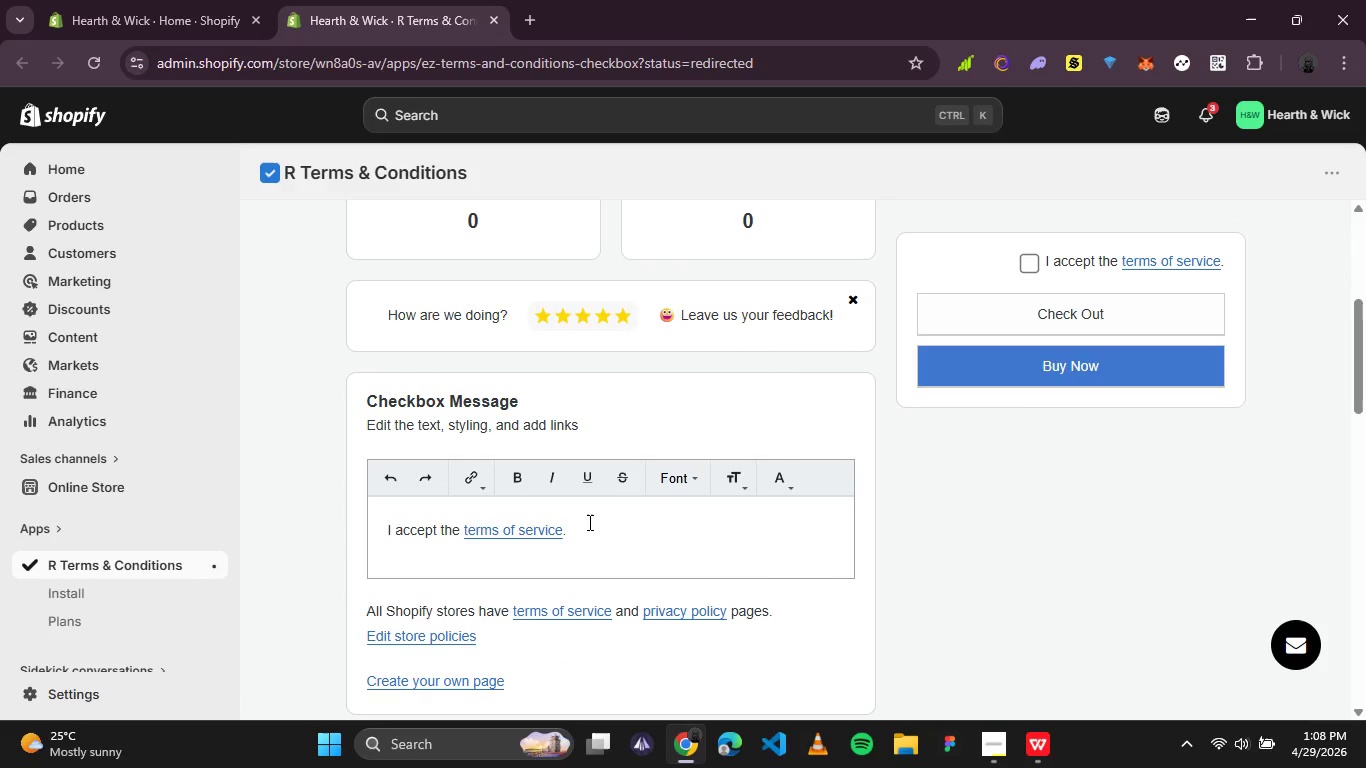 
wait(12.24)
 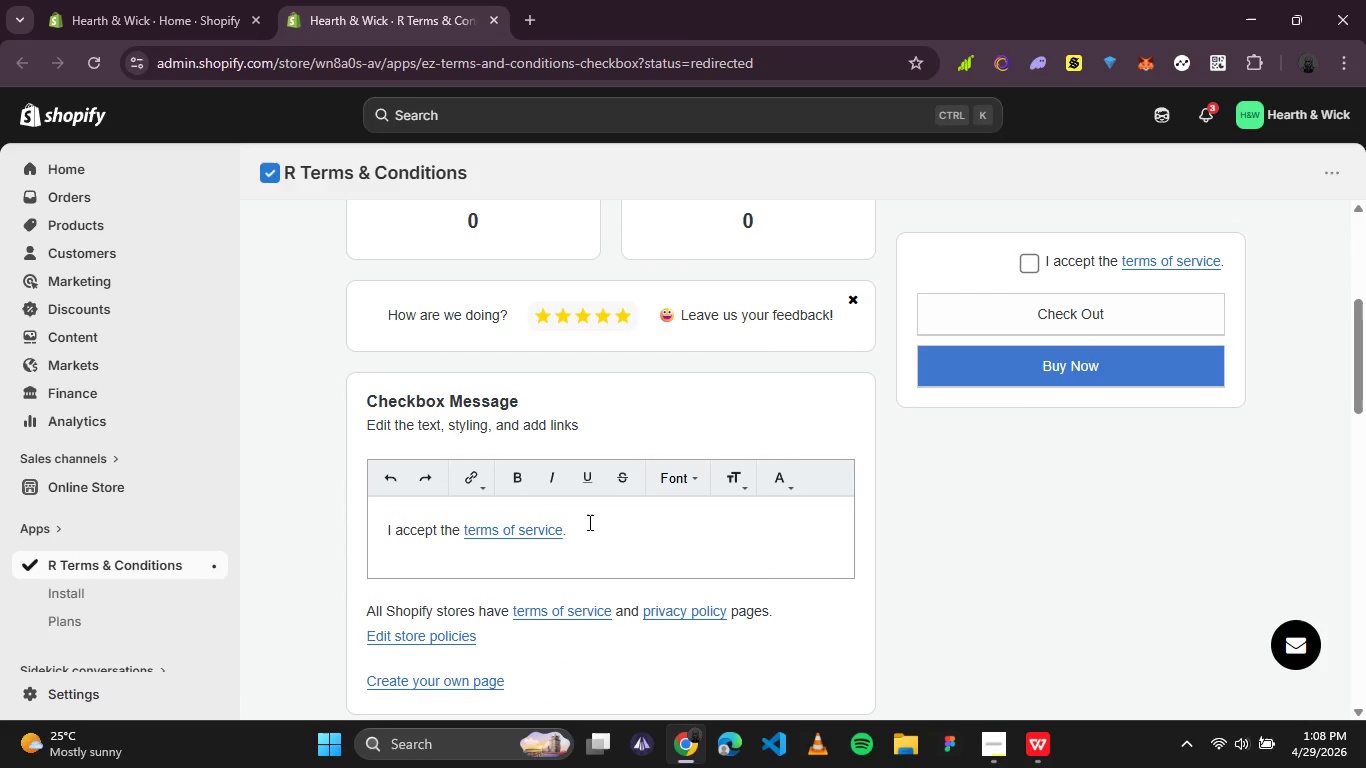 
left_click_drag(start_coordinate=[461, 532], to_coordinate=[365, 534])
 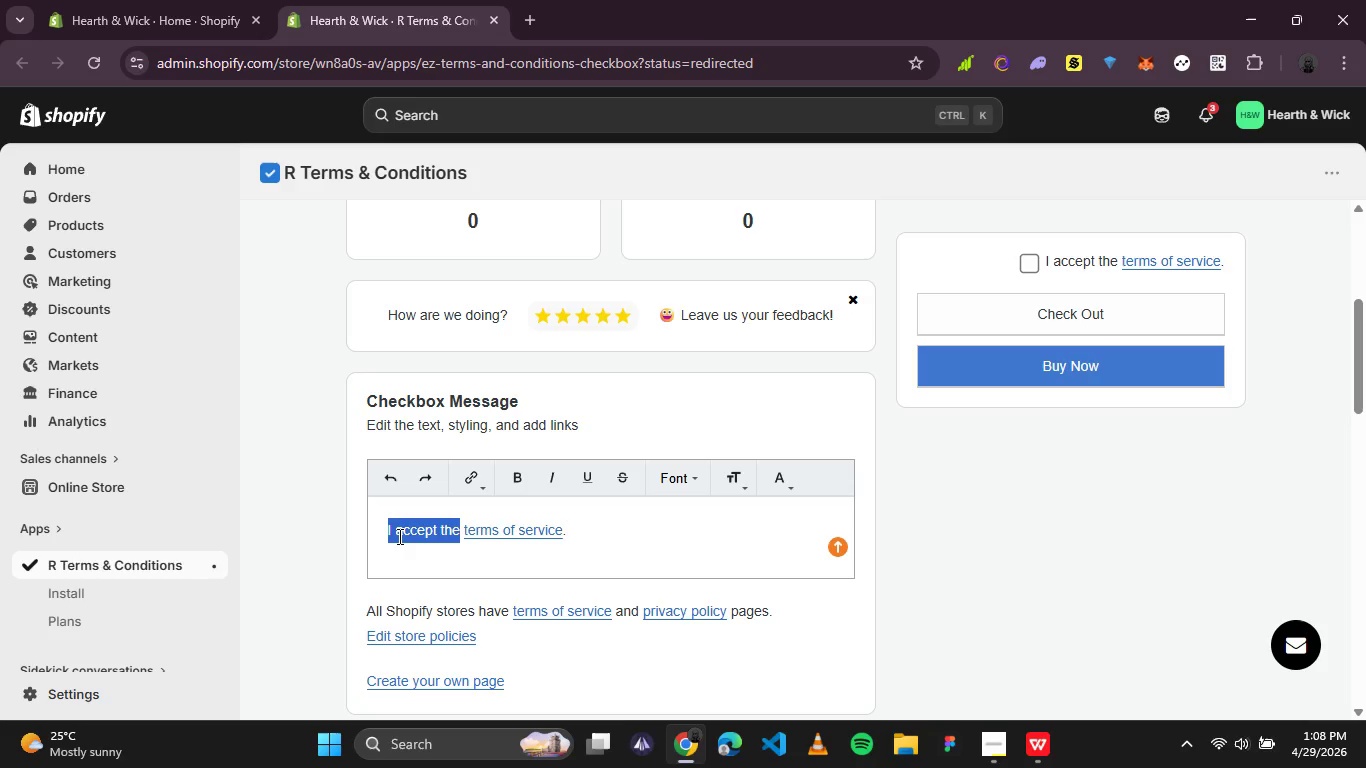 
type(I agree to )
 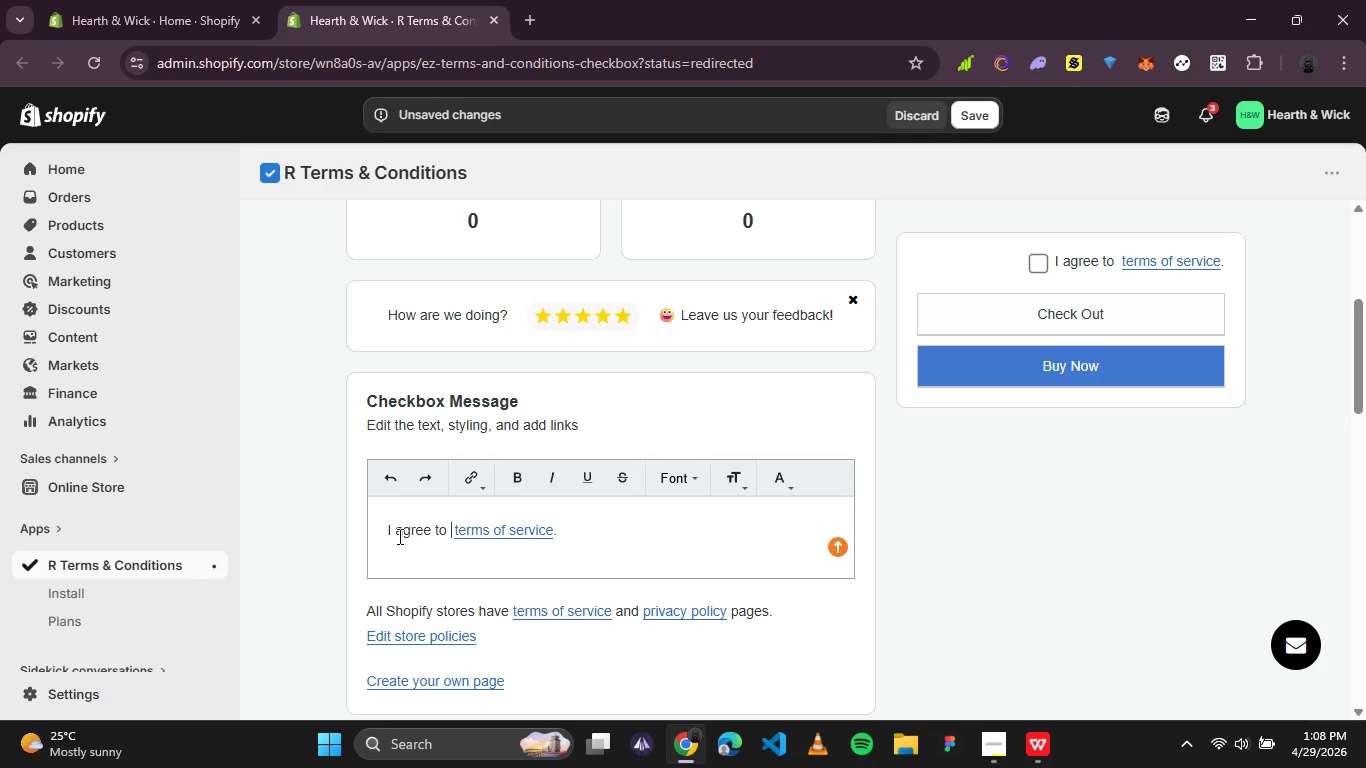 
type(tj)
key(Backspace)
type(he )
 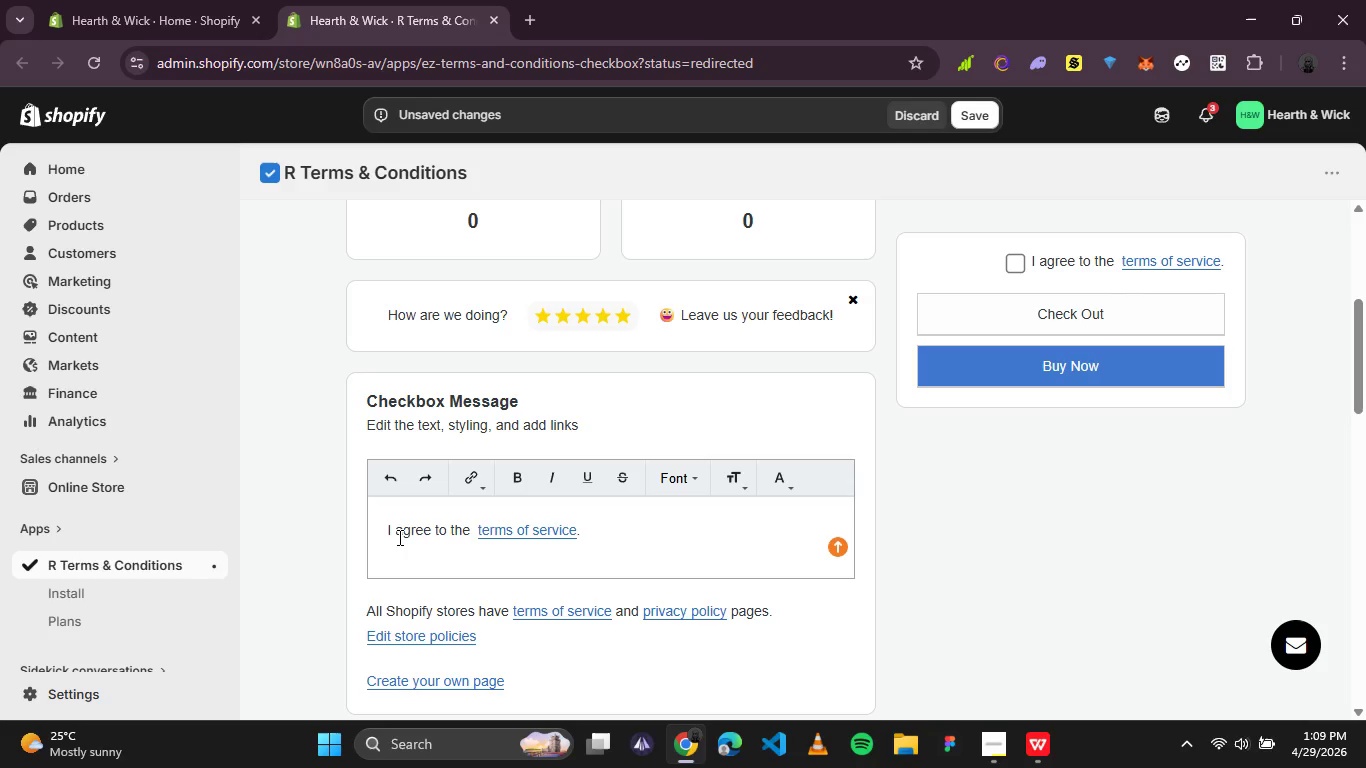 
wait(12.92)
 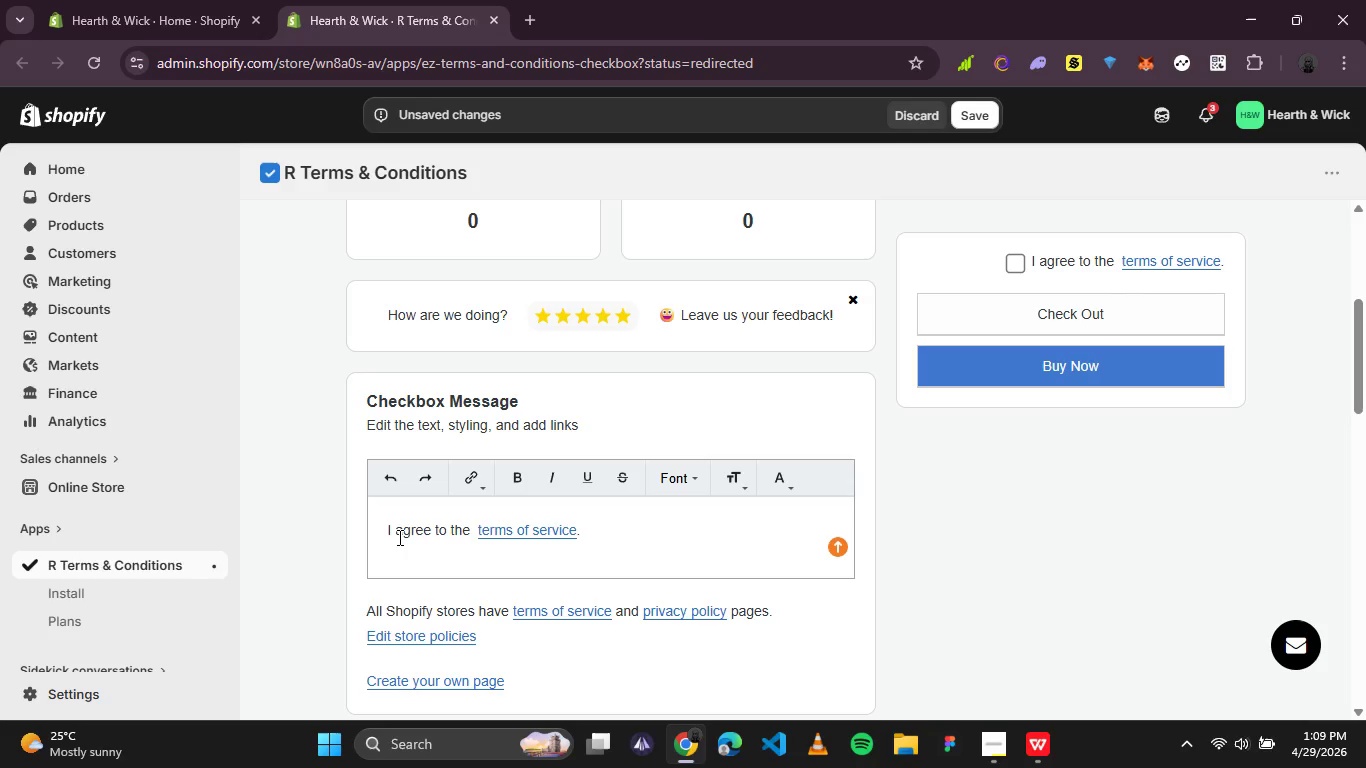 
type(Refund Policy anf)
key(Backspace)
type(d)
 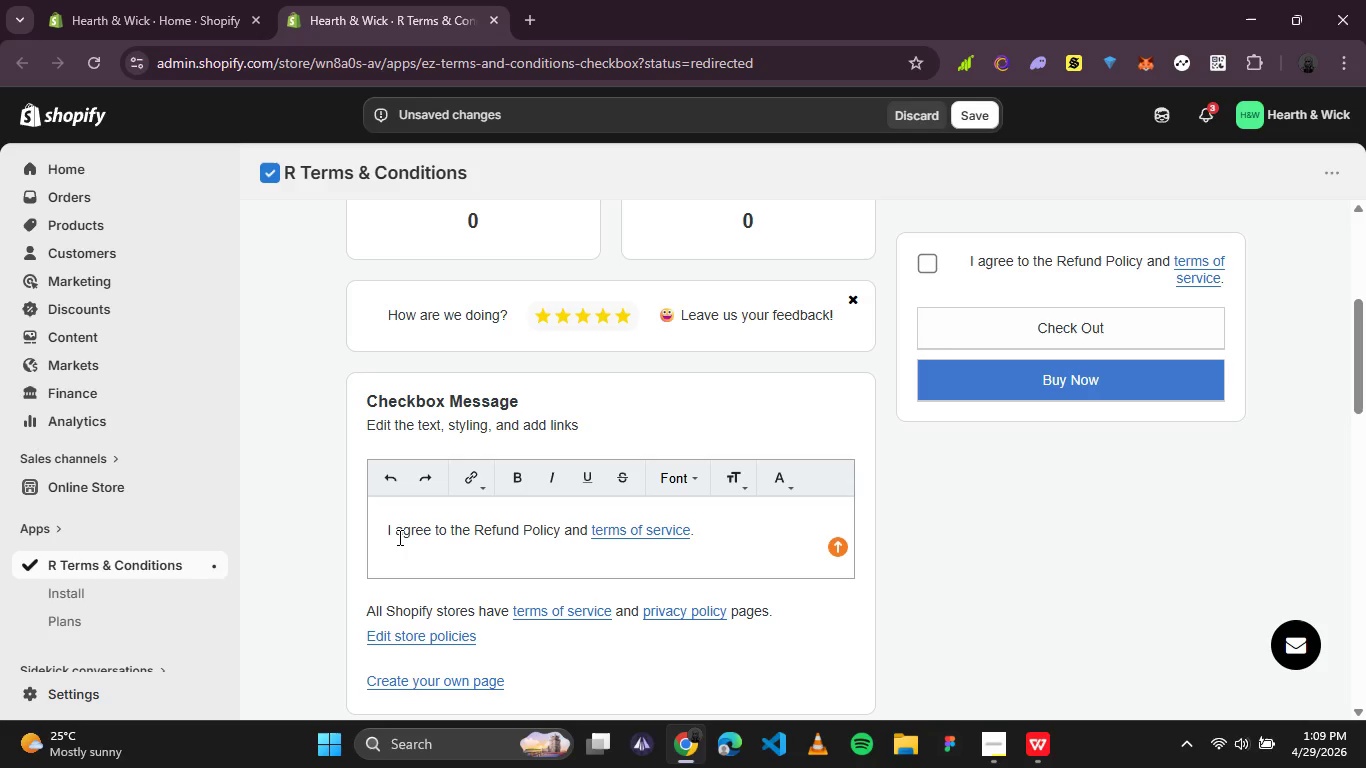 
key(Space)
 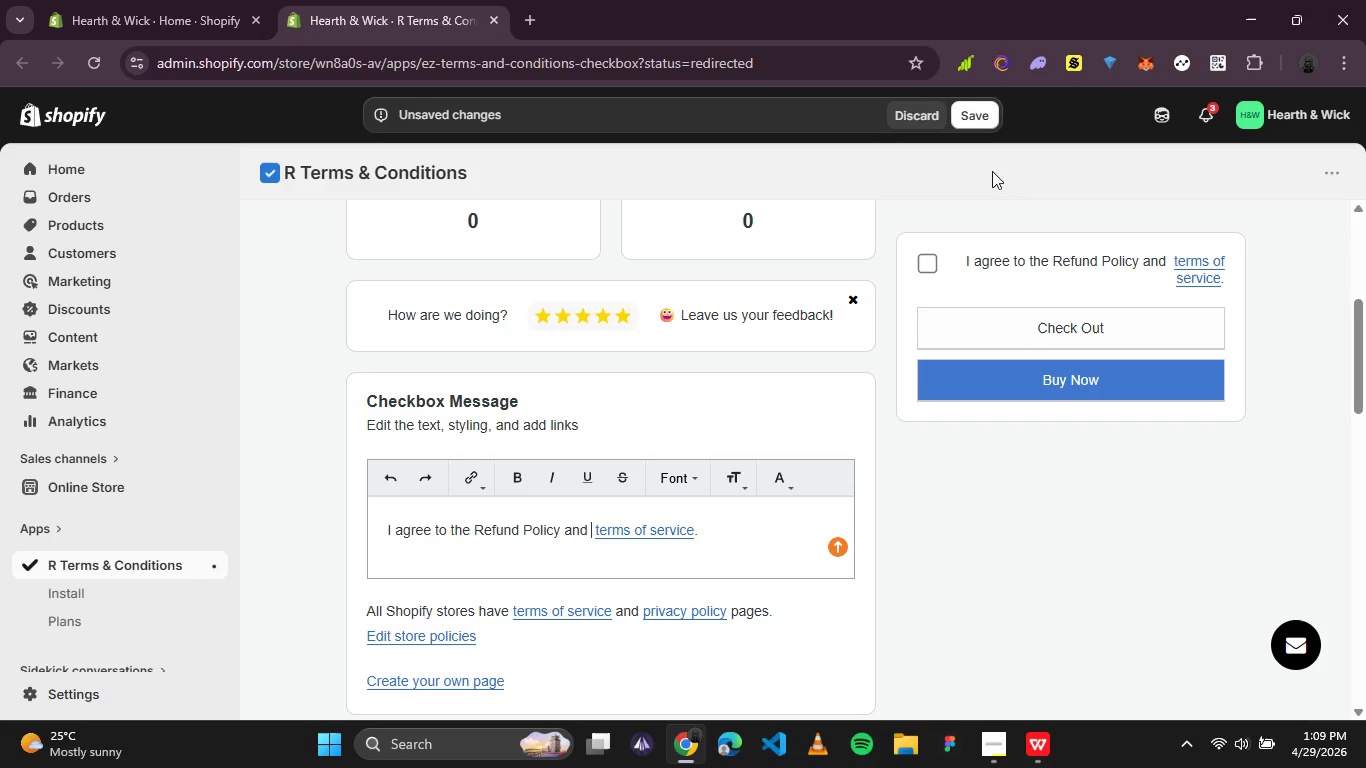 
mouse_move([622, 457])
 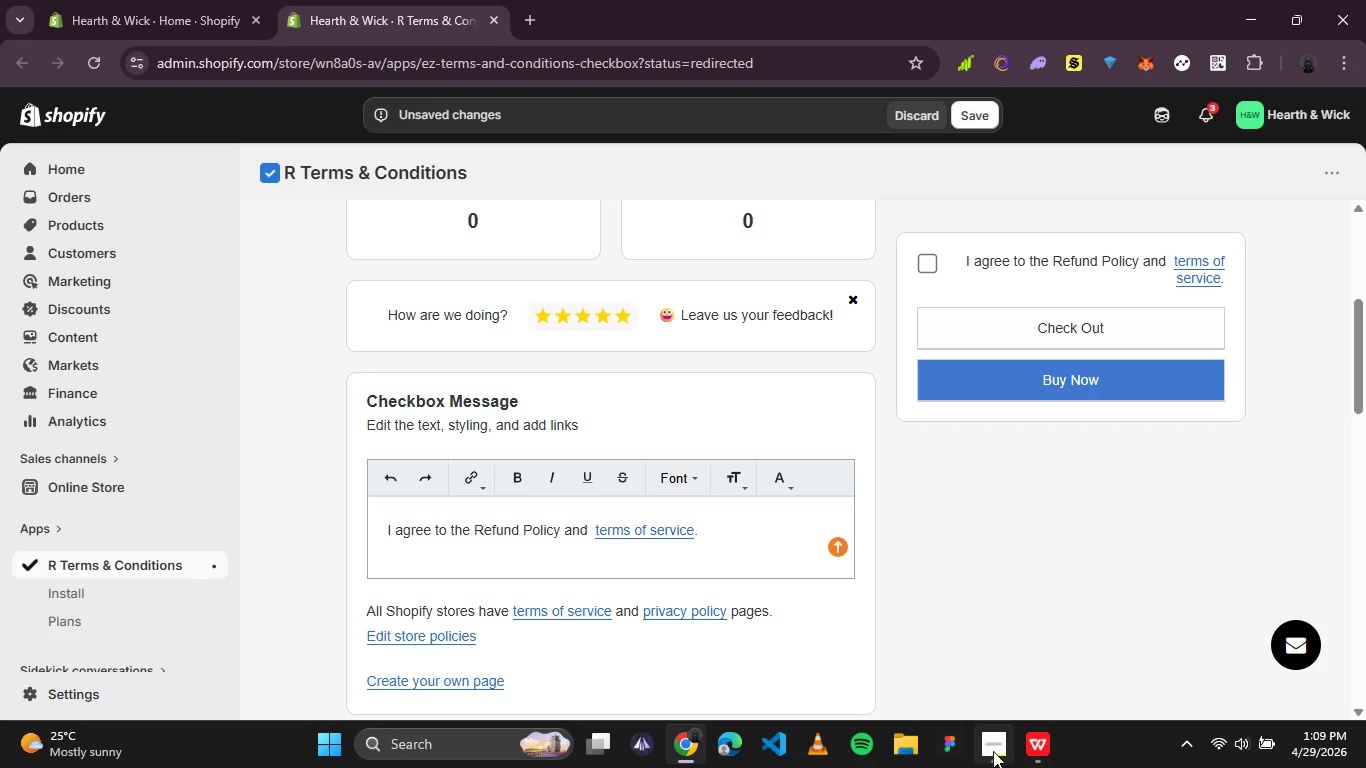 
left_click([994, 750])